 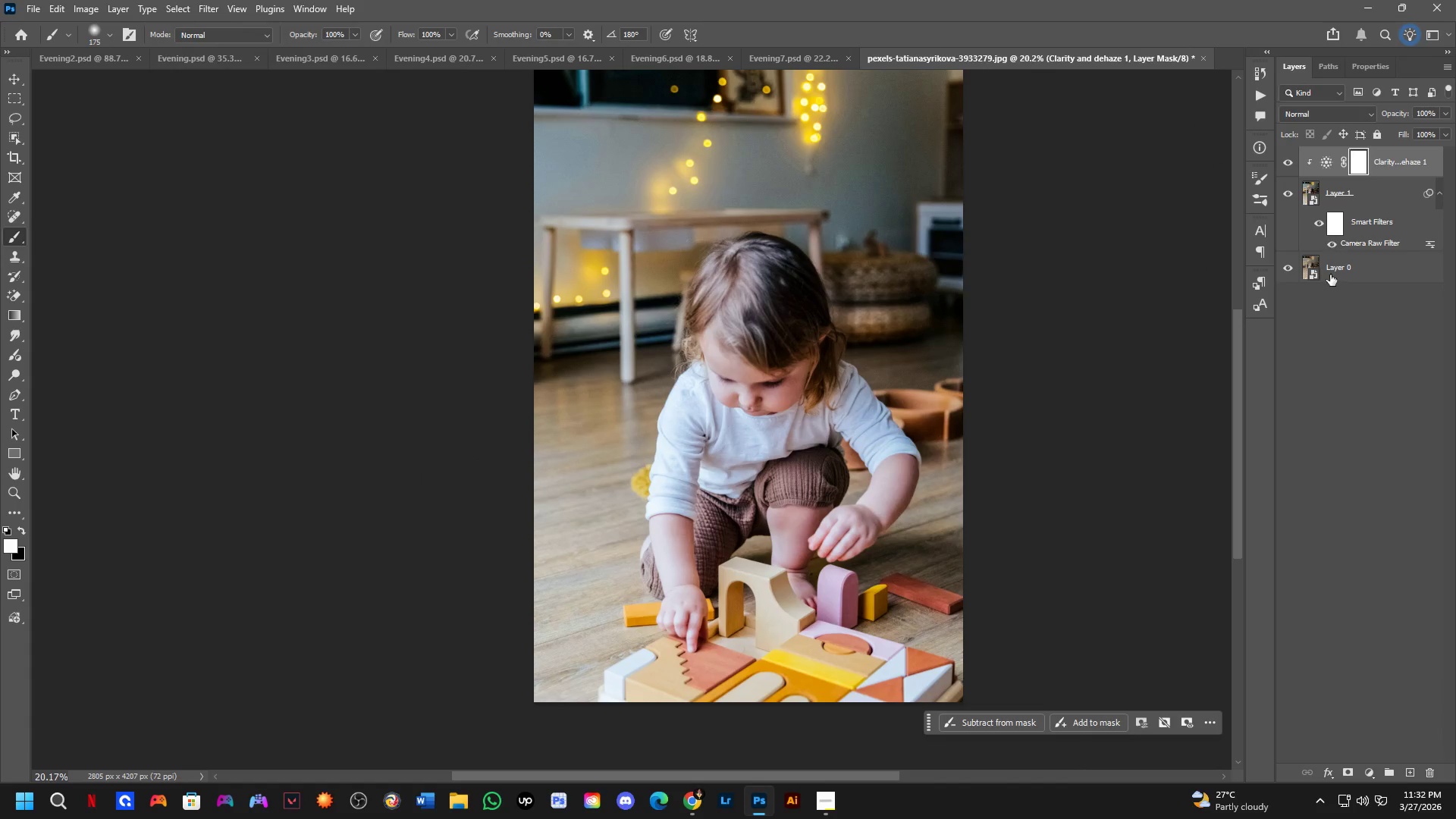 
double_click([1287, 162])
 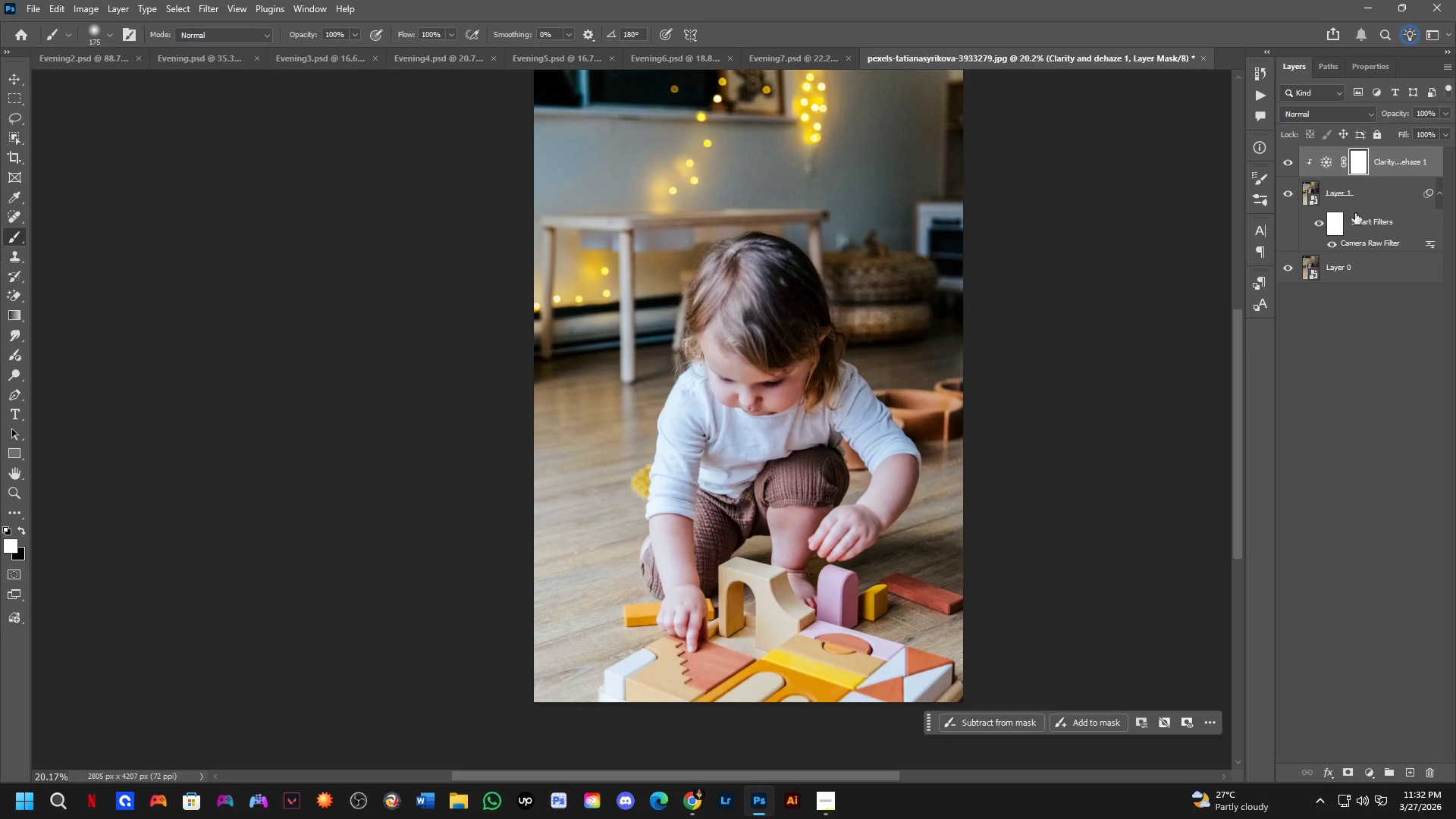 
left_click([1366, 246])
 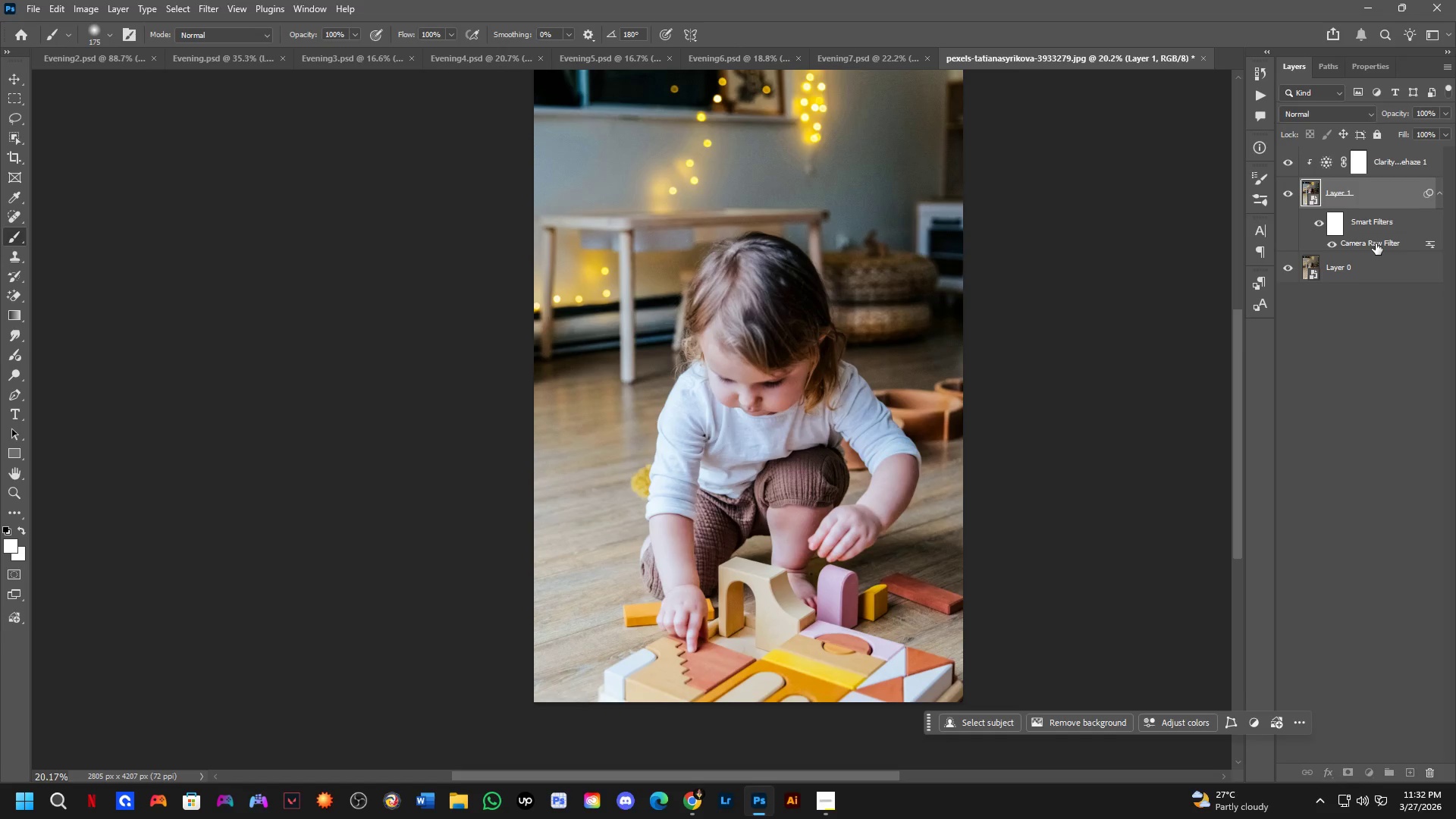 
double_click([1376, 243])
 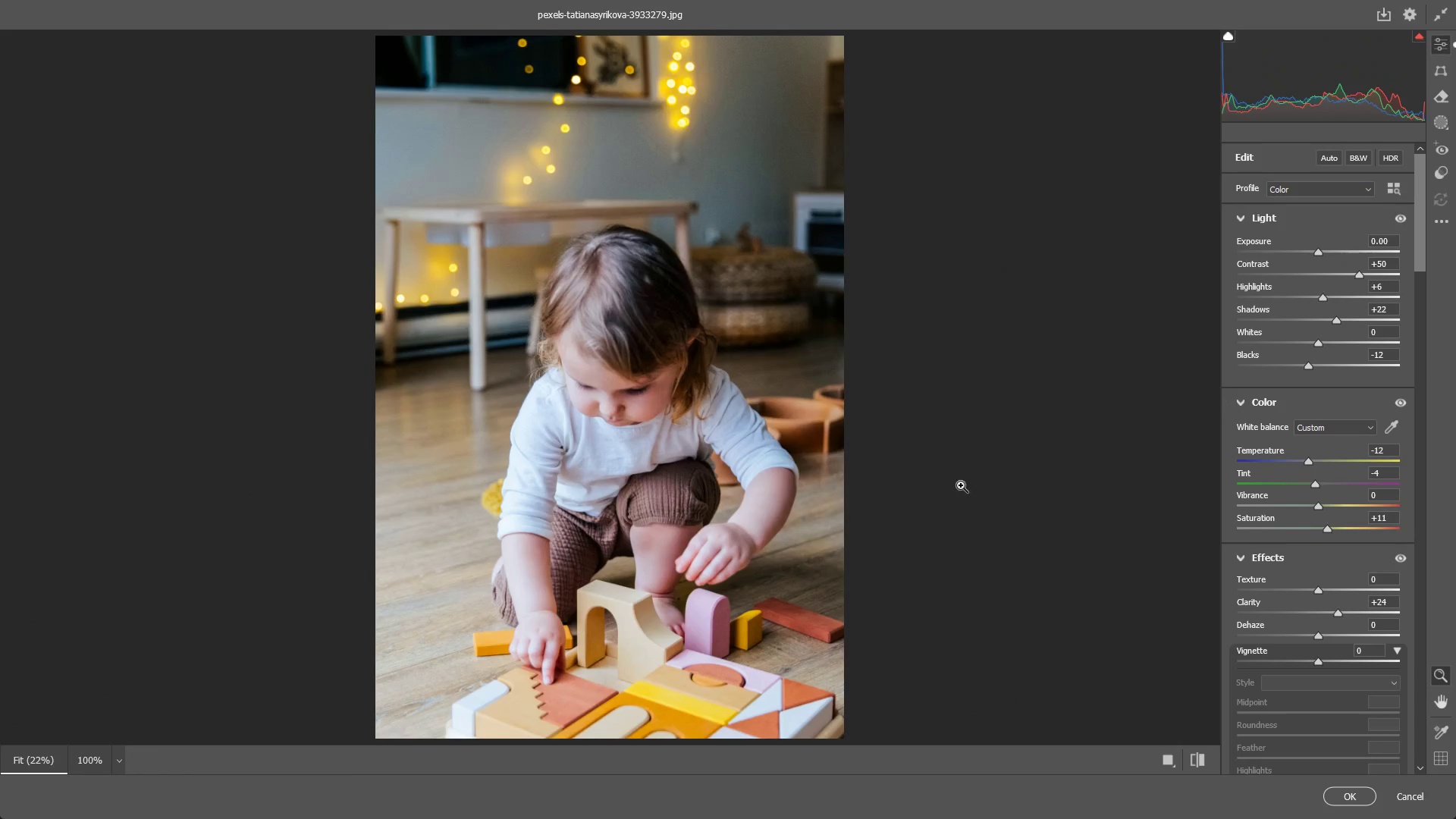 
left_click_drag(start_coordinate=[553, 437], to_coordinate=[605, 435])
 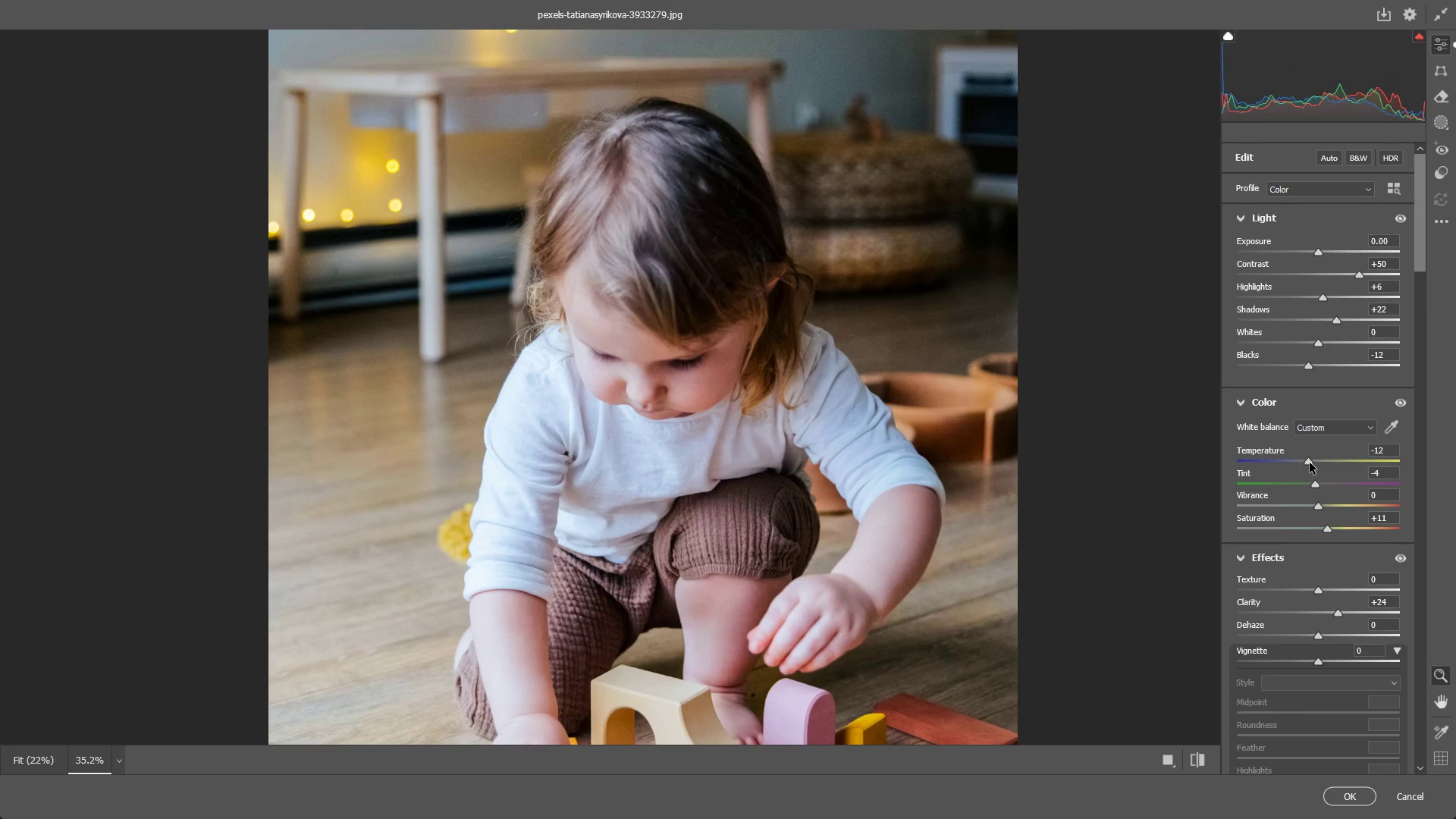 
left_click_drag(start_coordinate=[1310, 463], to_coordinate=[1304, 463])
 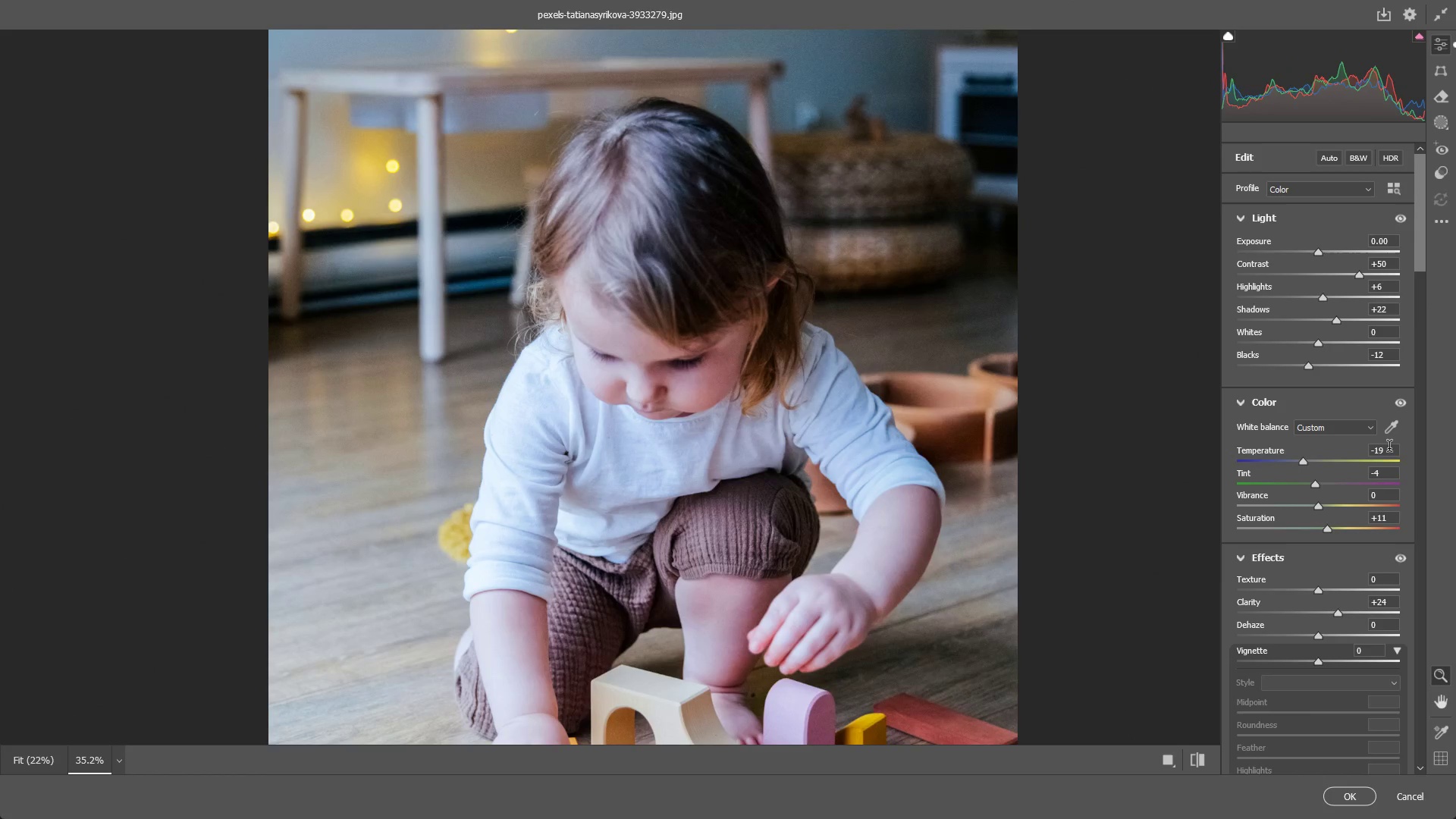 
double_click([1390, 449])
 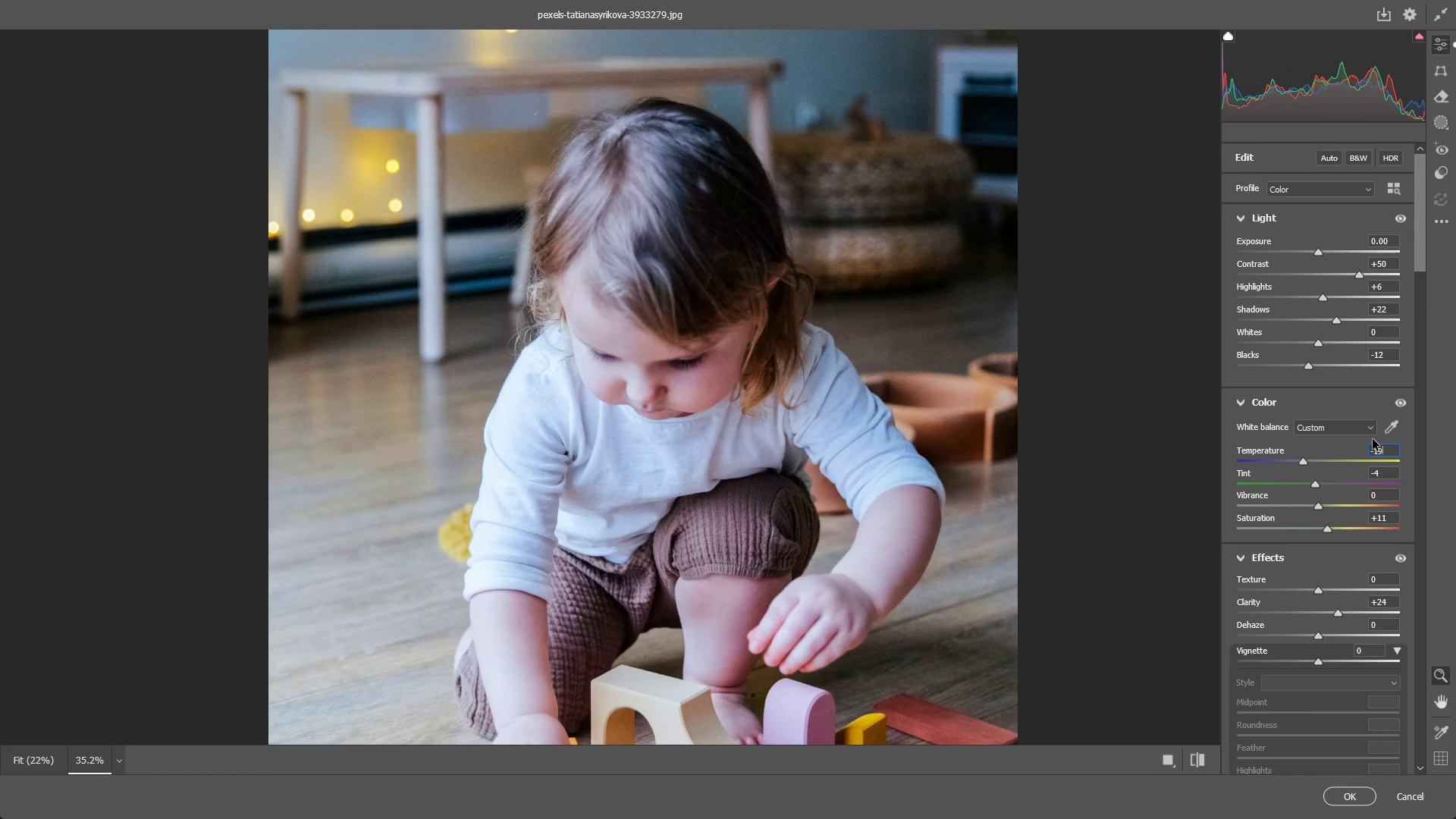 
key(Backspace)
 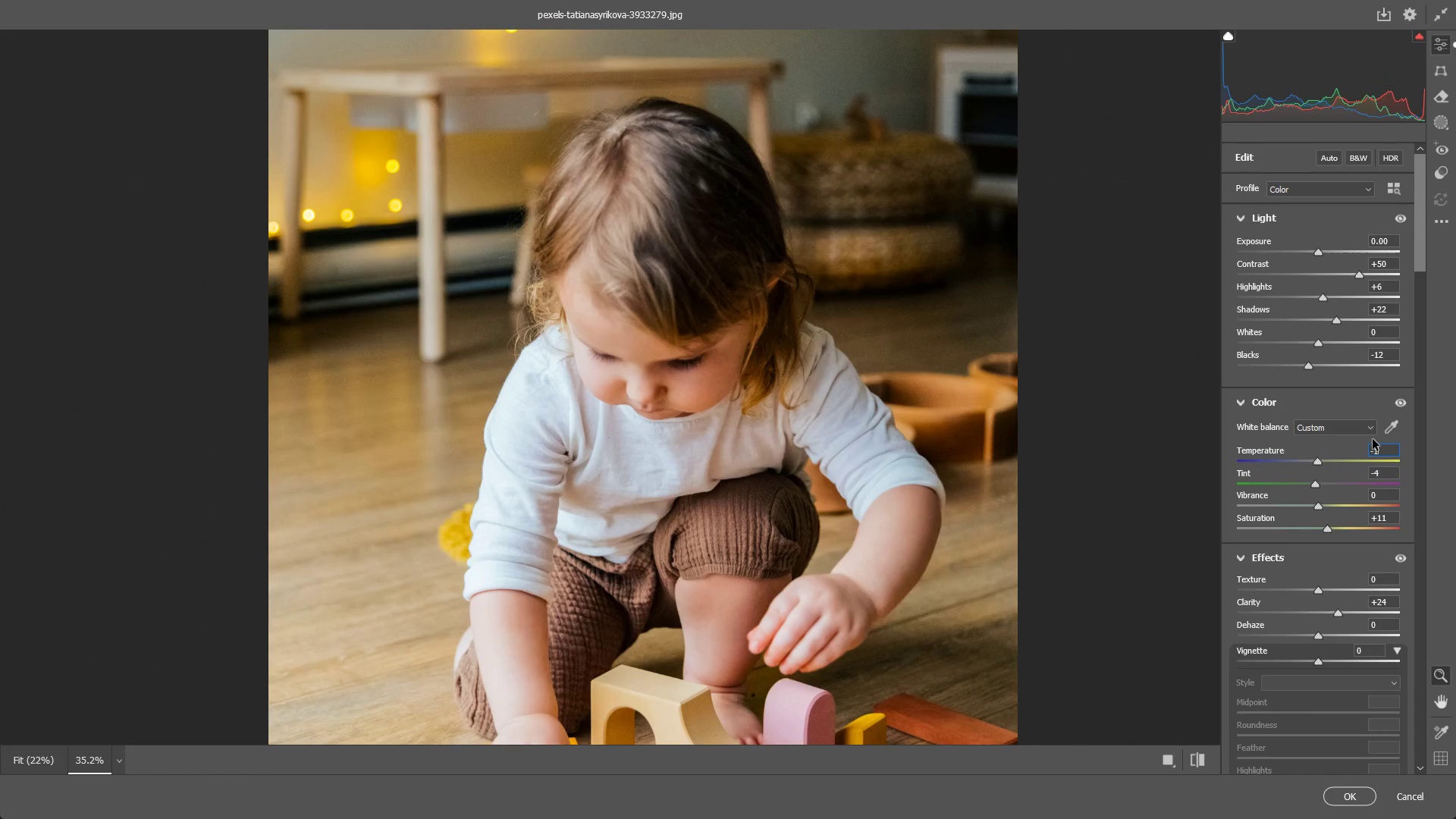 
key(Numpad7)
 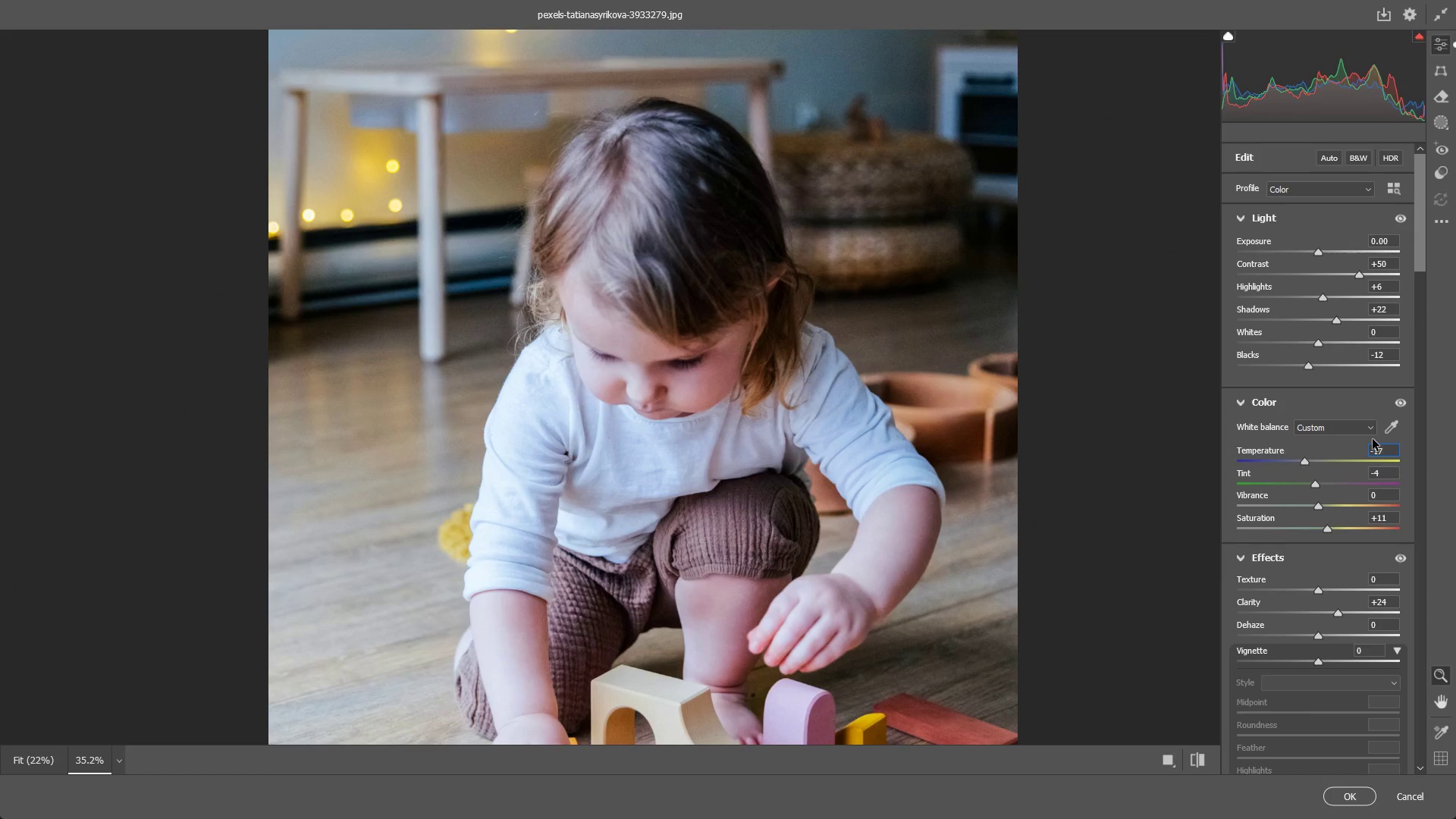 
key(NumpadEnter)
 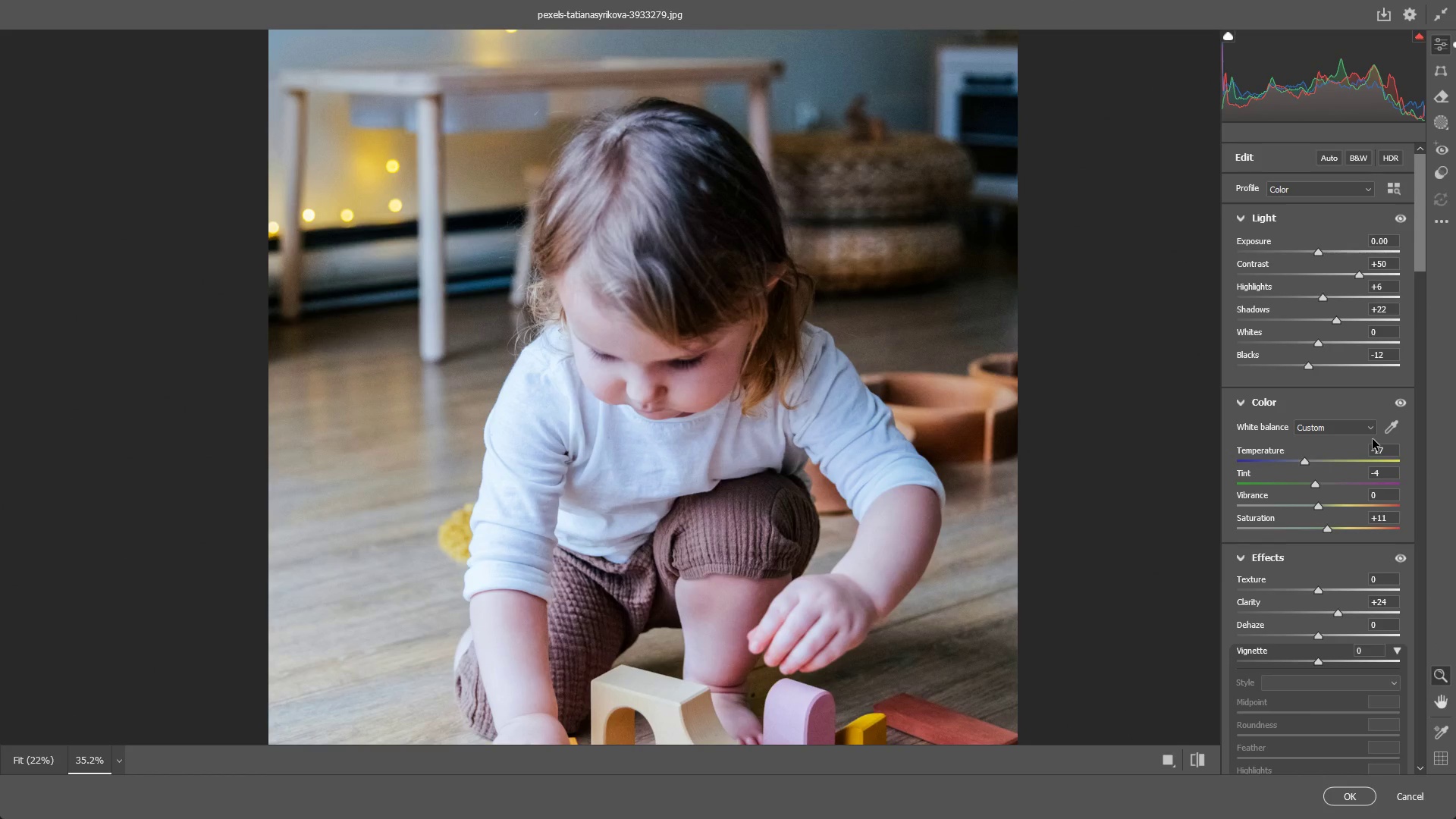 
key(NumpadEnter)
 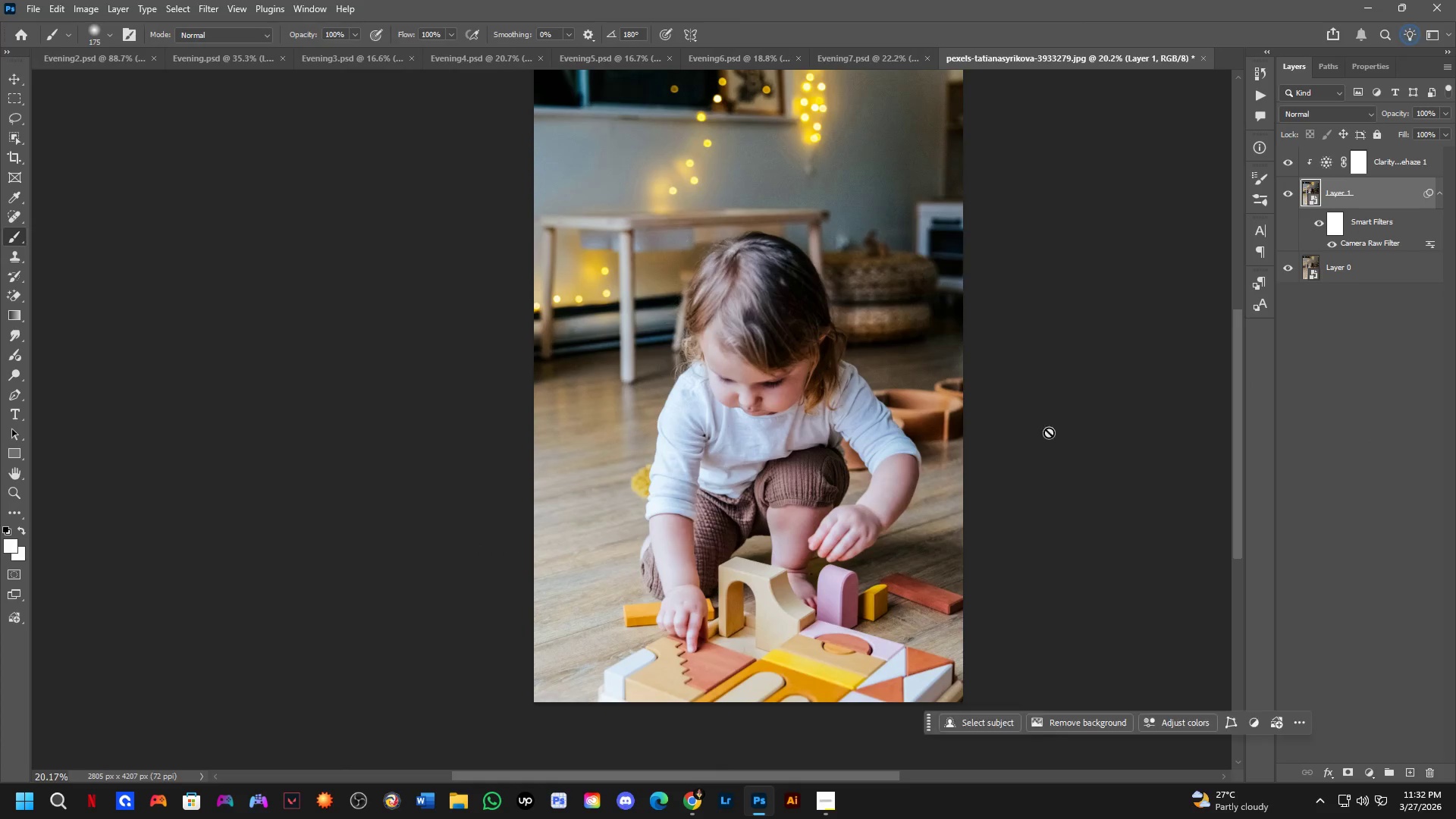 
hold_key(key=Space, duration=0.55)
 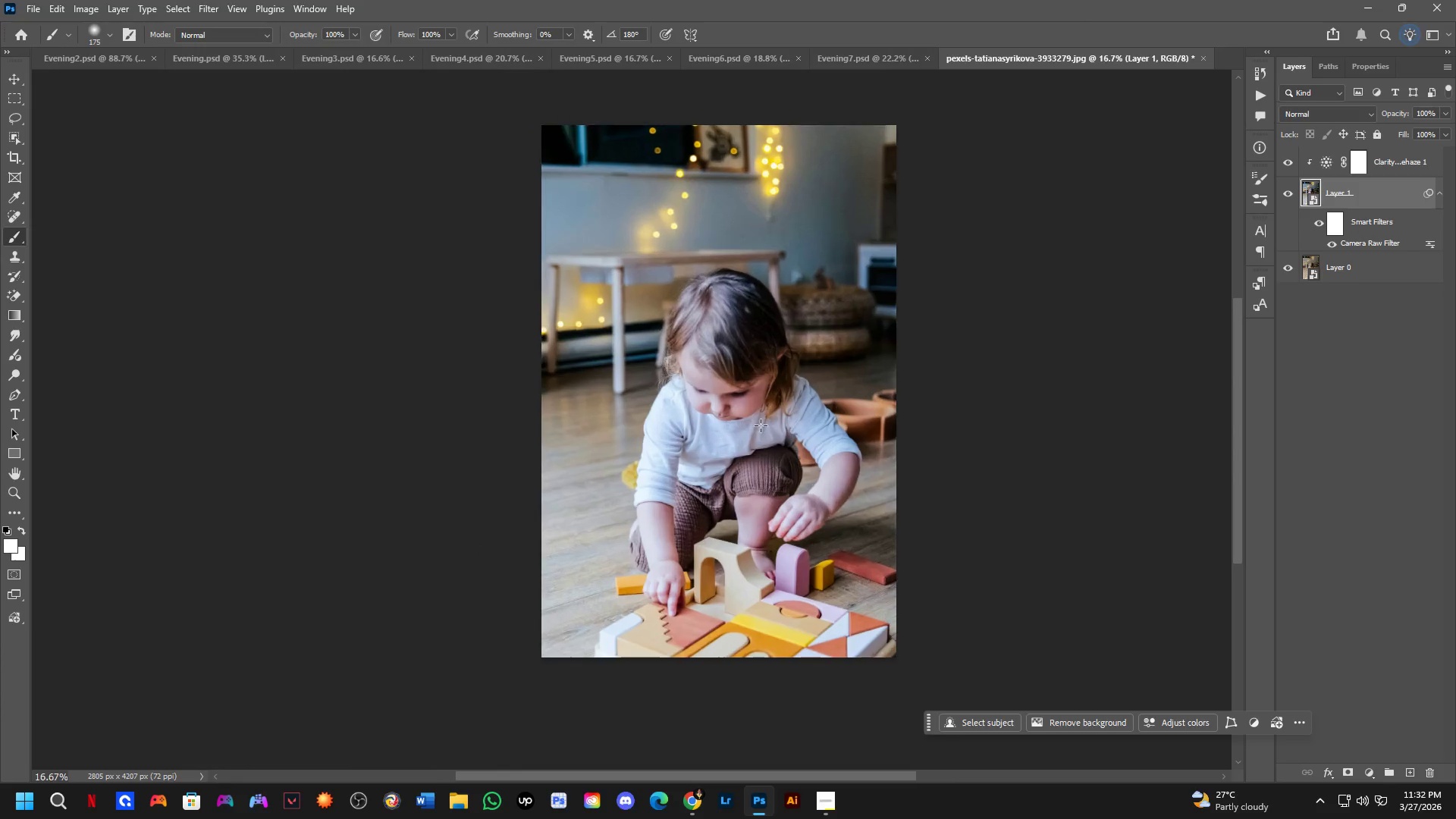 
left_click_drag(start_coordinate=[855, 406], to_coordinate=[799, 415])
 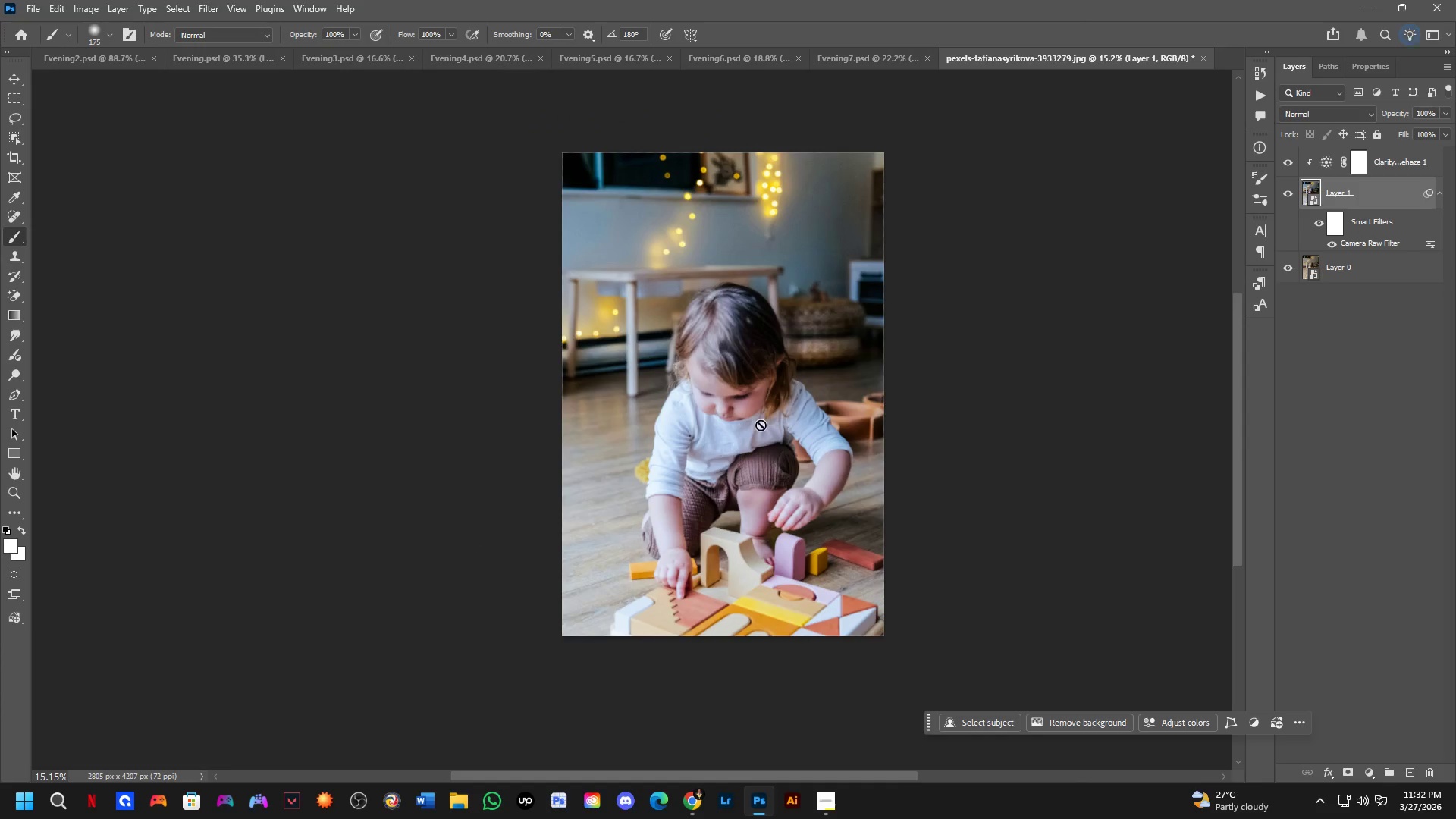 
scroll: coordinate [871, 402], scroll_direction: down, amount: 3.0
 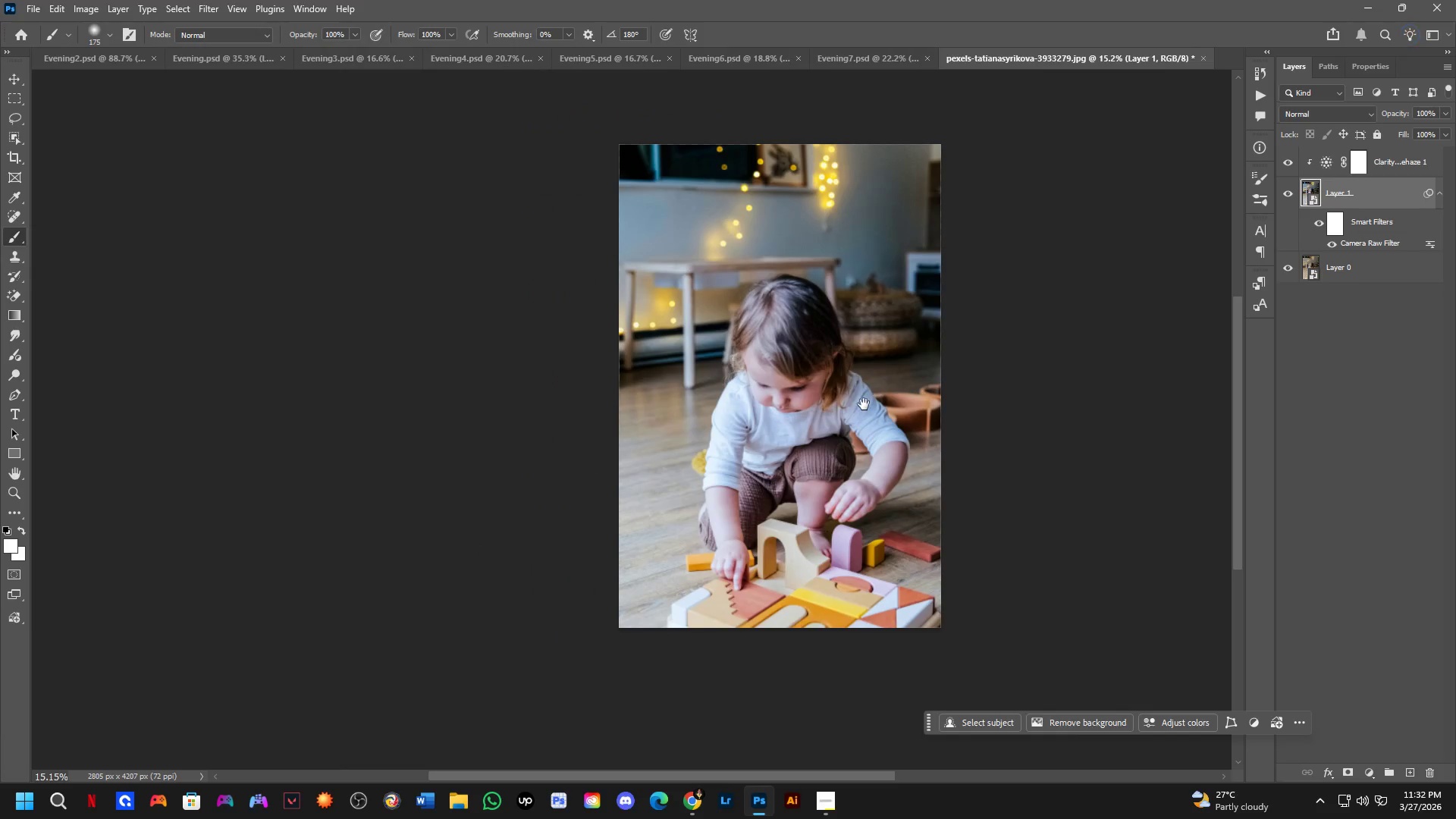 
scroll: coordinate [761, 425], scroll_direction: up, amount: 1.0
 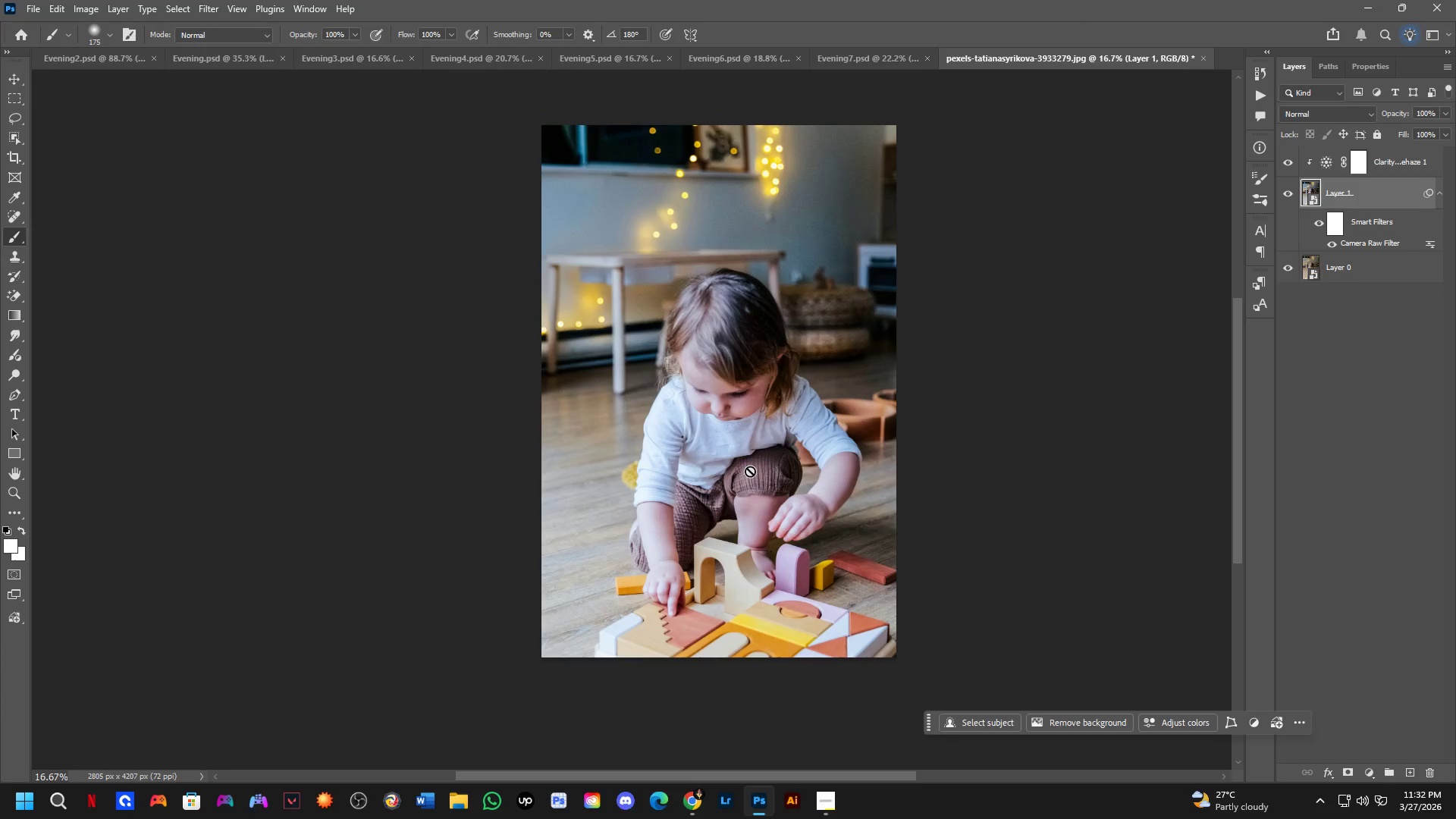 
scroll: coordinate [750, 471], scroll_direction: down, amount: 1.0
 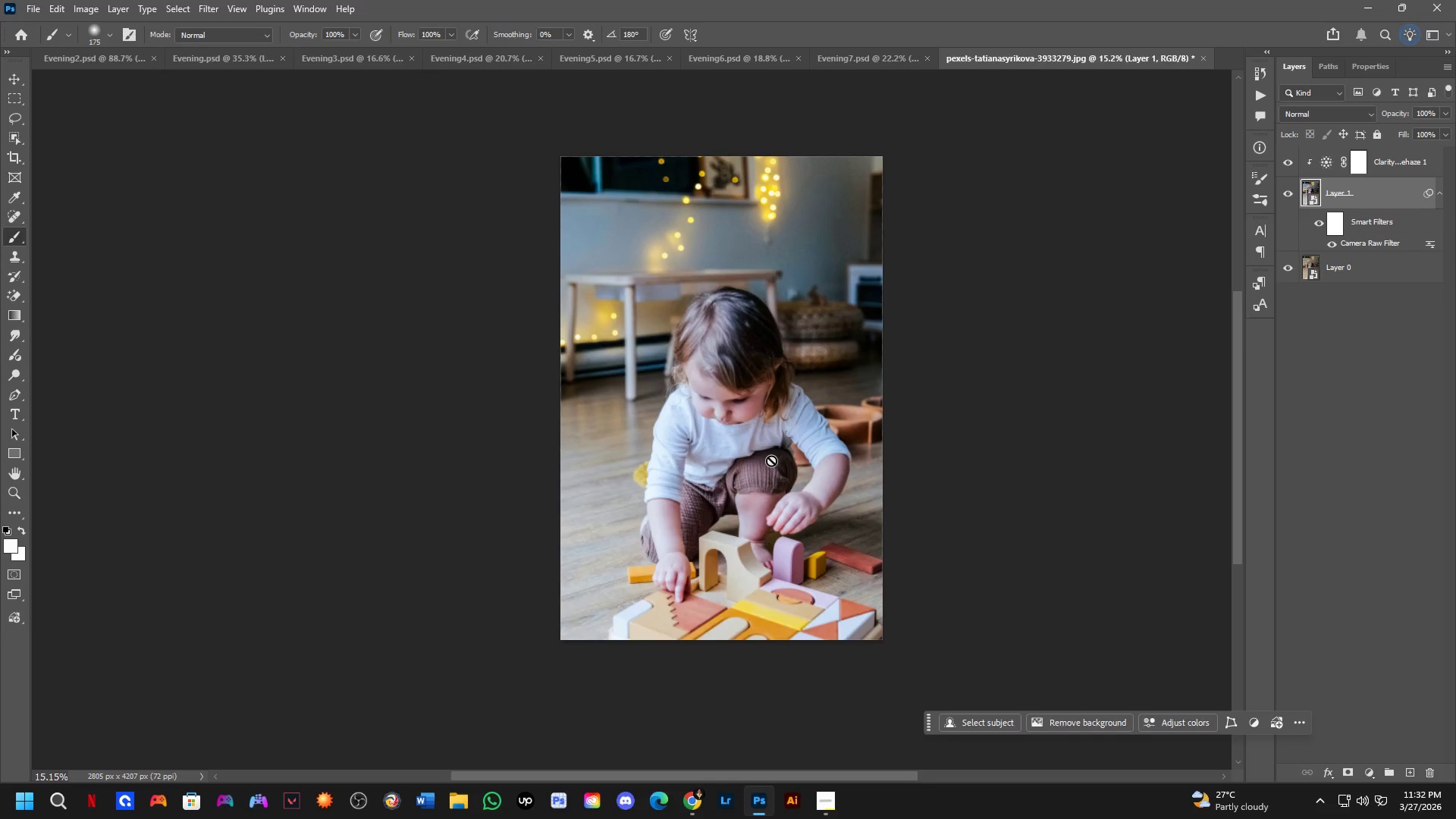 
wait(18.31)
 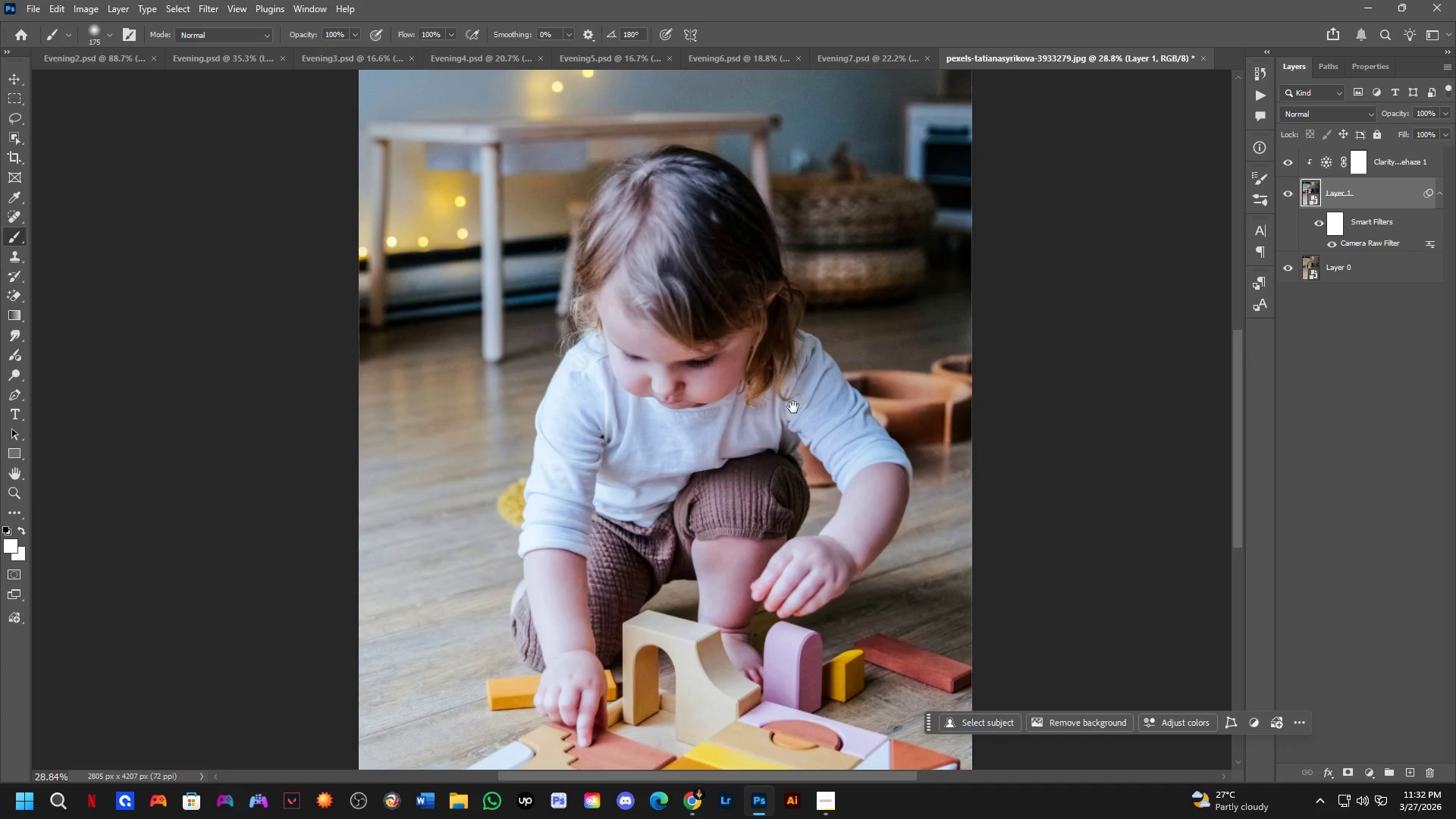 
hold_key(key=Space, duration=0.64)
 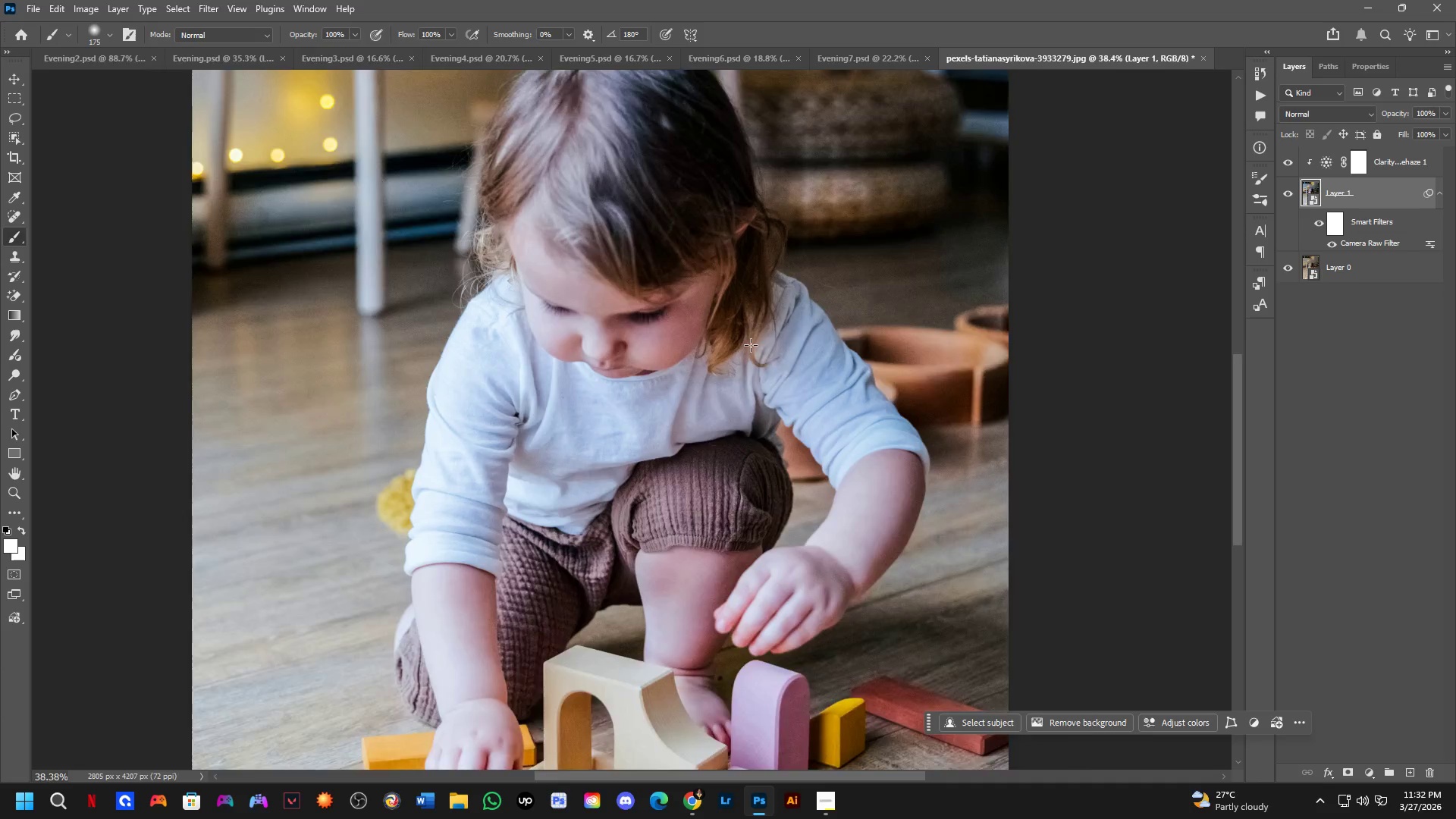 
left_click_drag(start_coordinate=[790, 390], to_coordinate=[764, 350])
 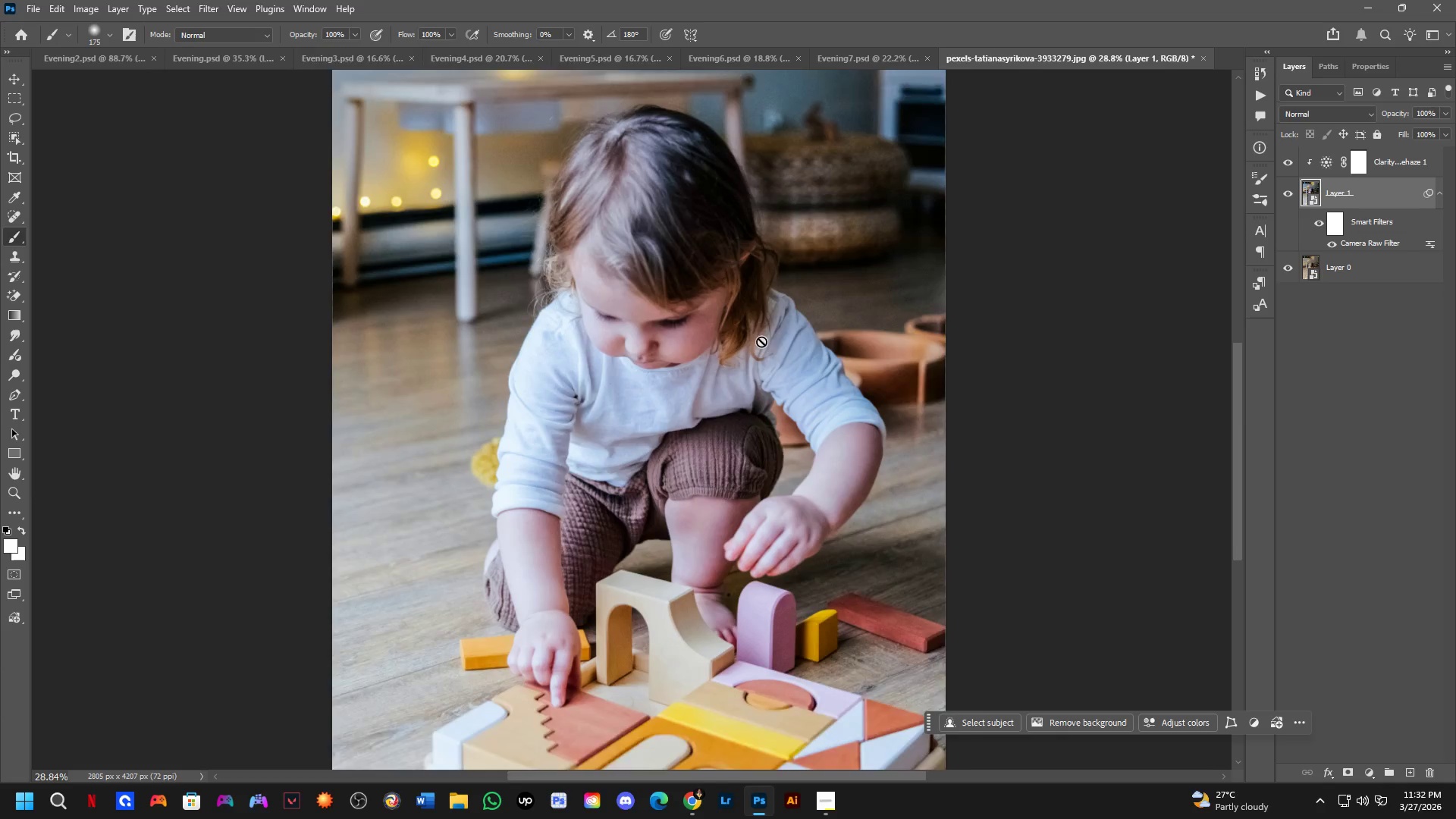 
scroll: coordinate [797, 444], scroll_direction: up, amount: 7.0
 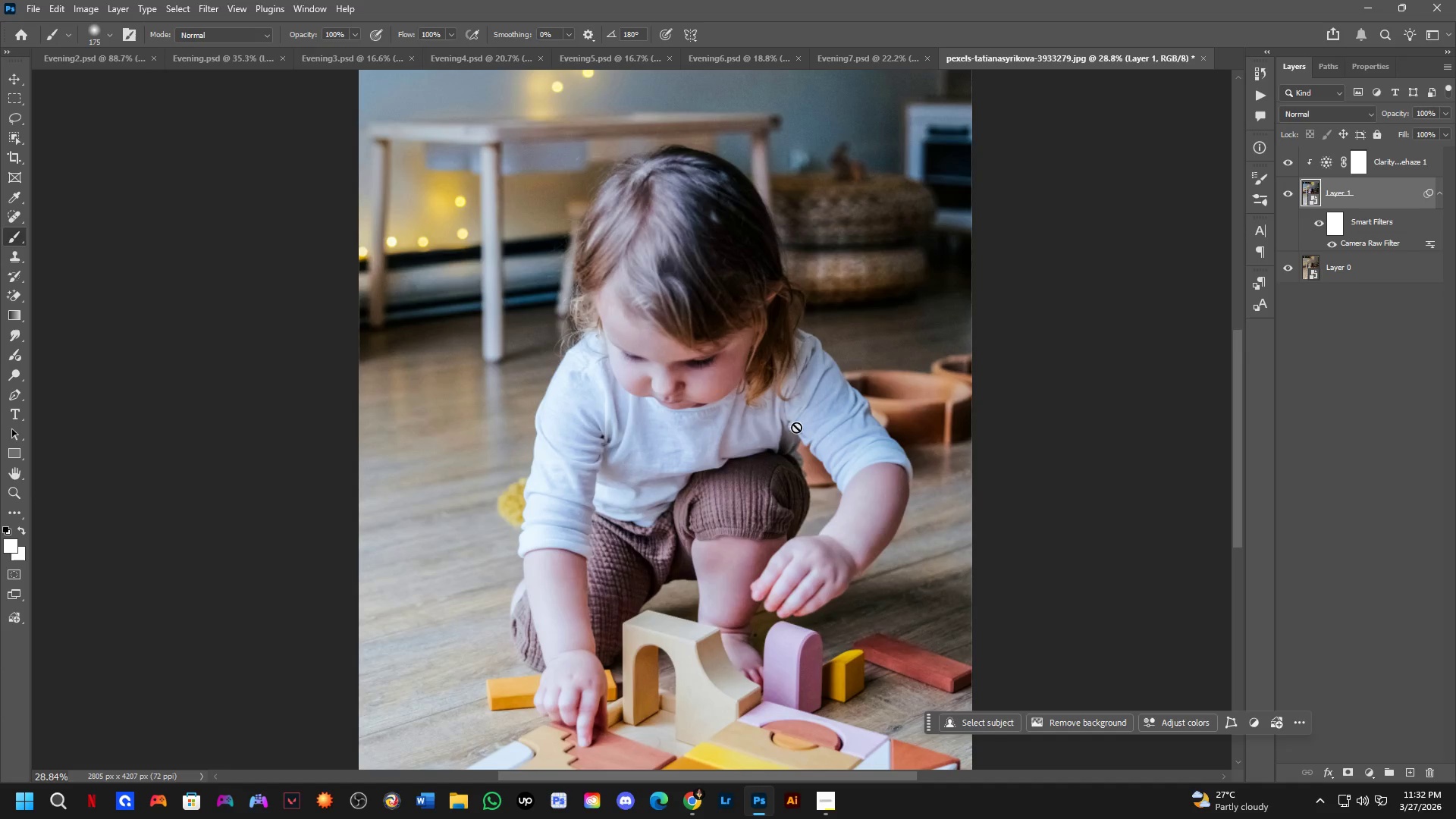 
hold_key(key=Space, duration=0.67)
 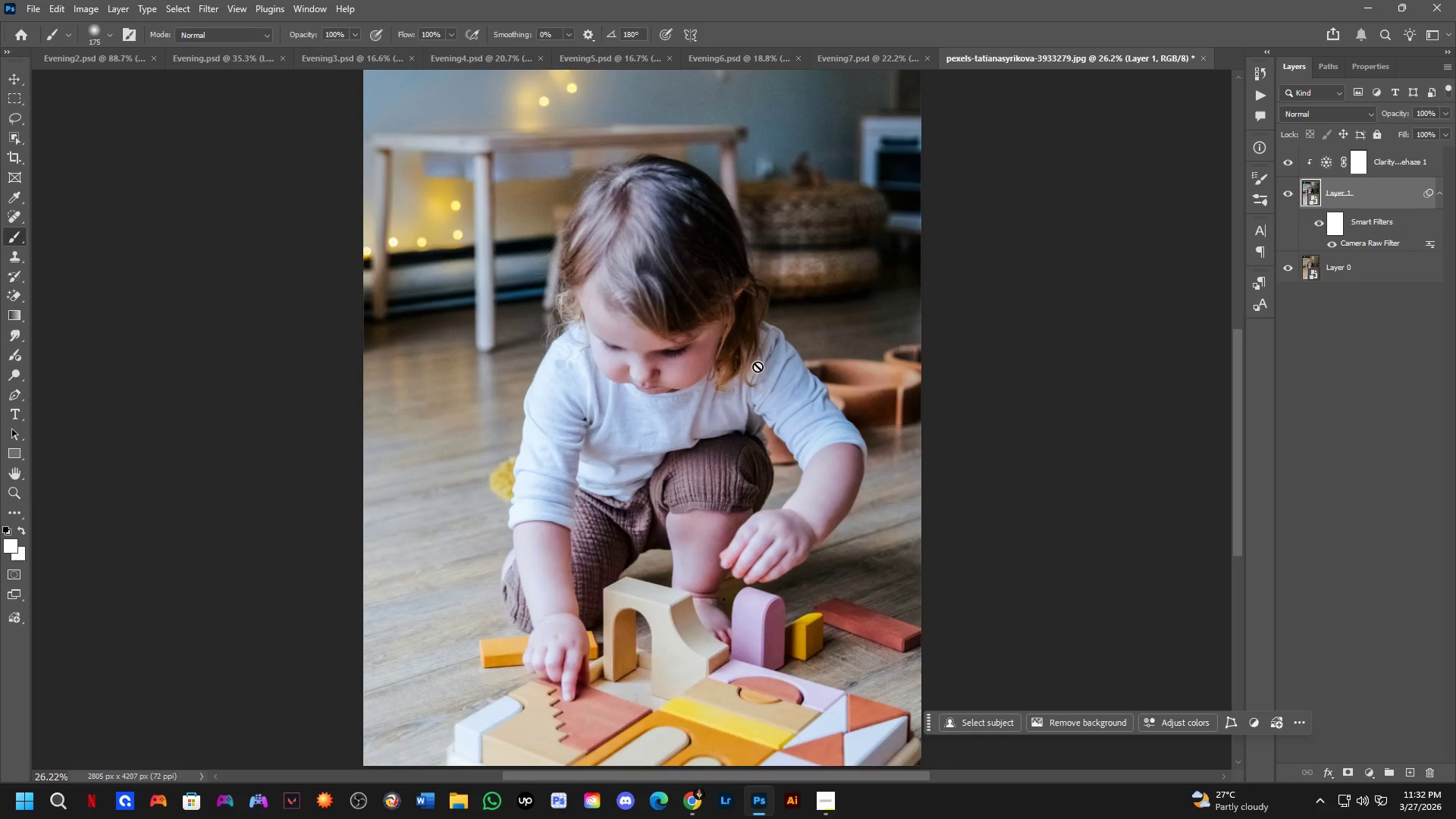 
left_click_drag(start_coordinate=[770, 344], to_coordinate=[763, 366])
 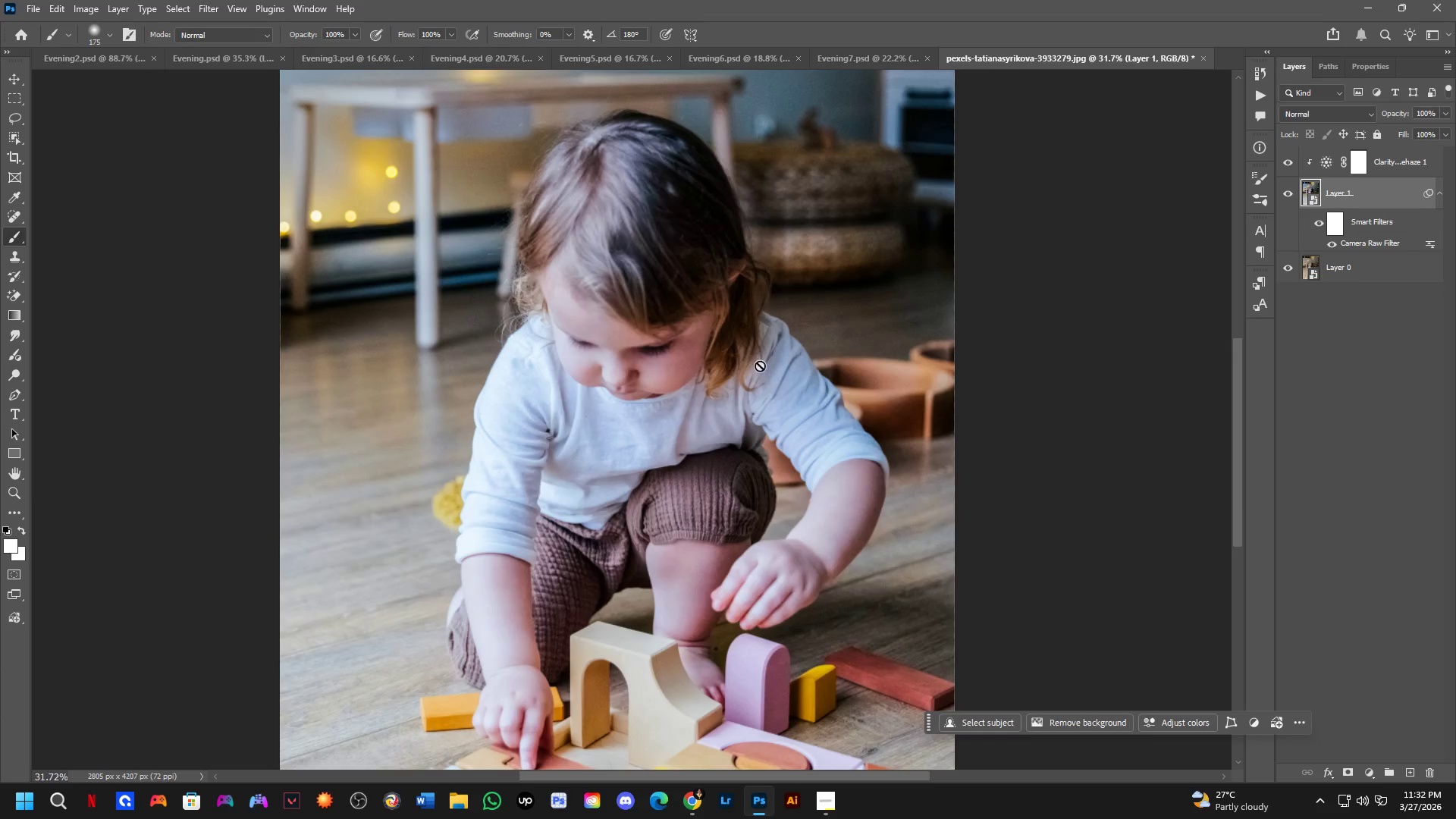 
scroll: coordinate [746, 368], scroll_direction: up, amount: 1.0
 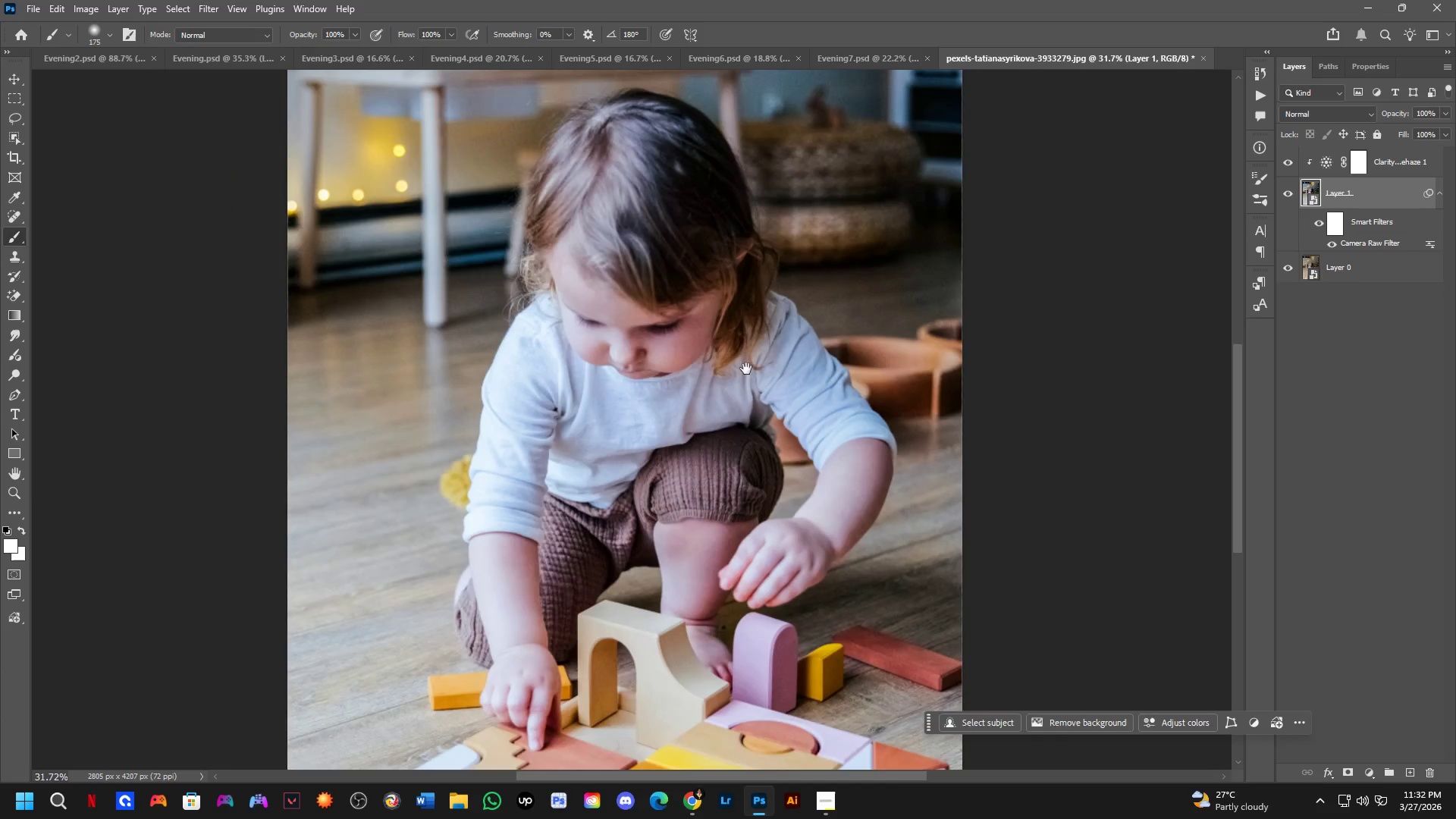 
scroll: coordinate [739, 371], scroll_direction: down, amount: 1.0
 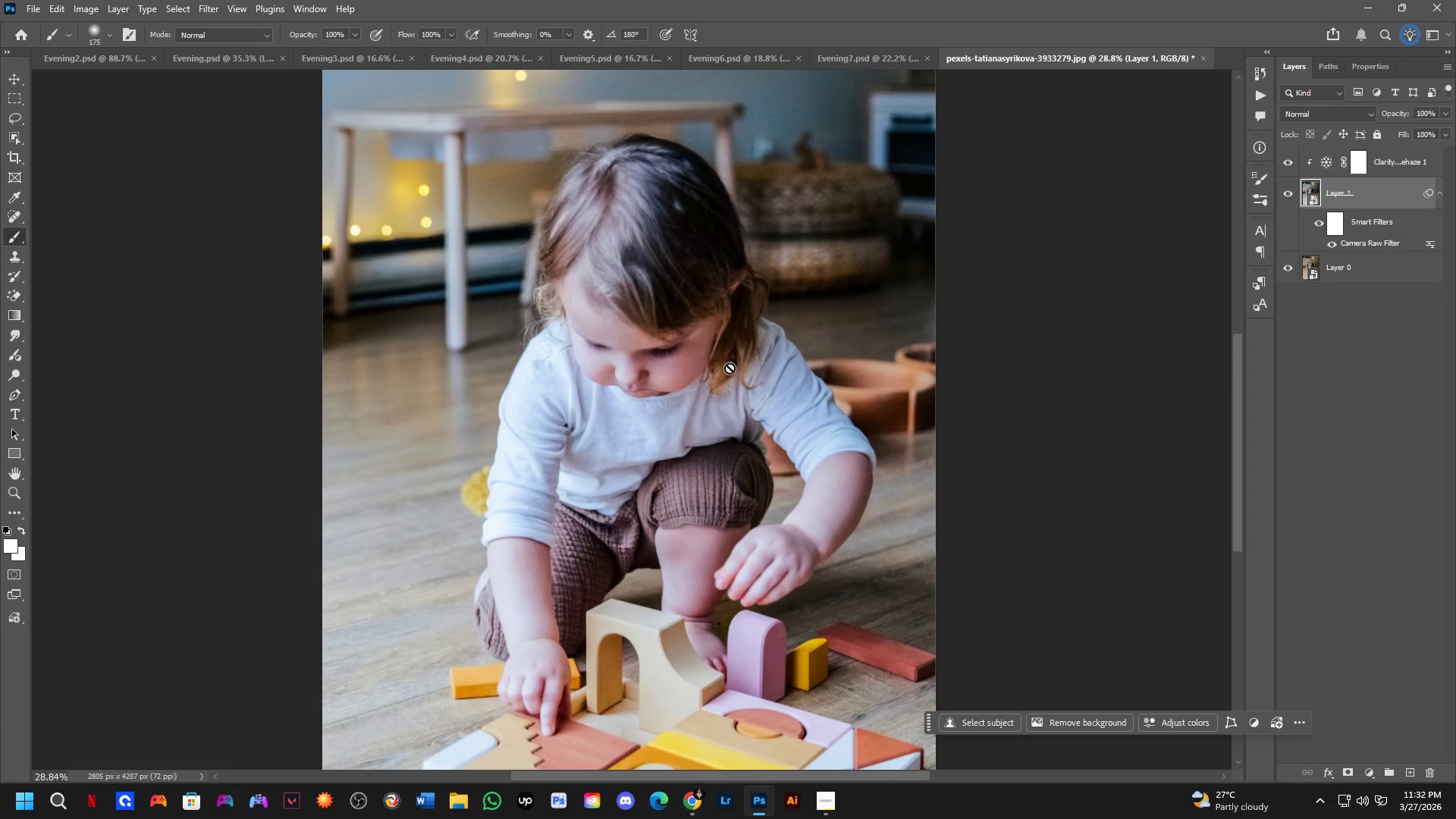 
hold_key(key=Space, duration=0.36)
 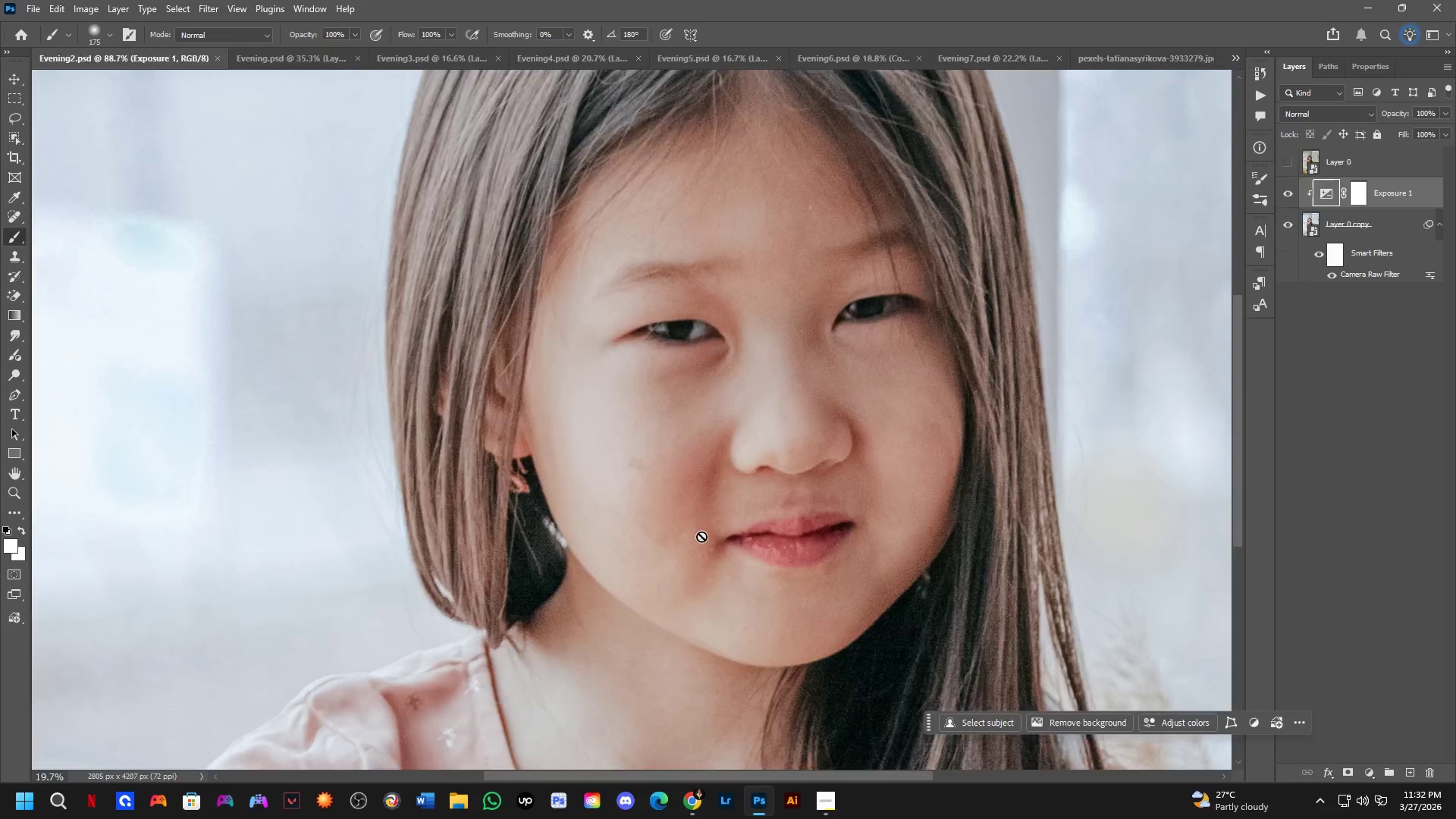 
left_click_drag(start_coordinate=[698, 487], to_coordinate=[701, 538])
 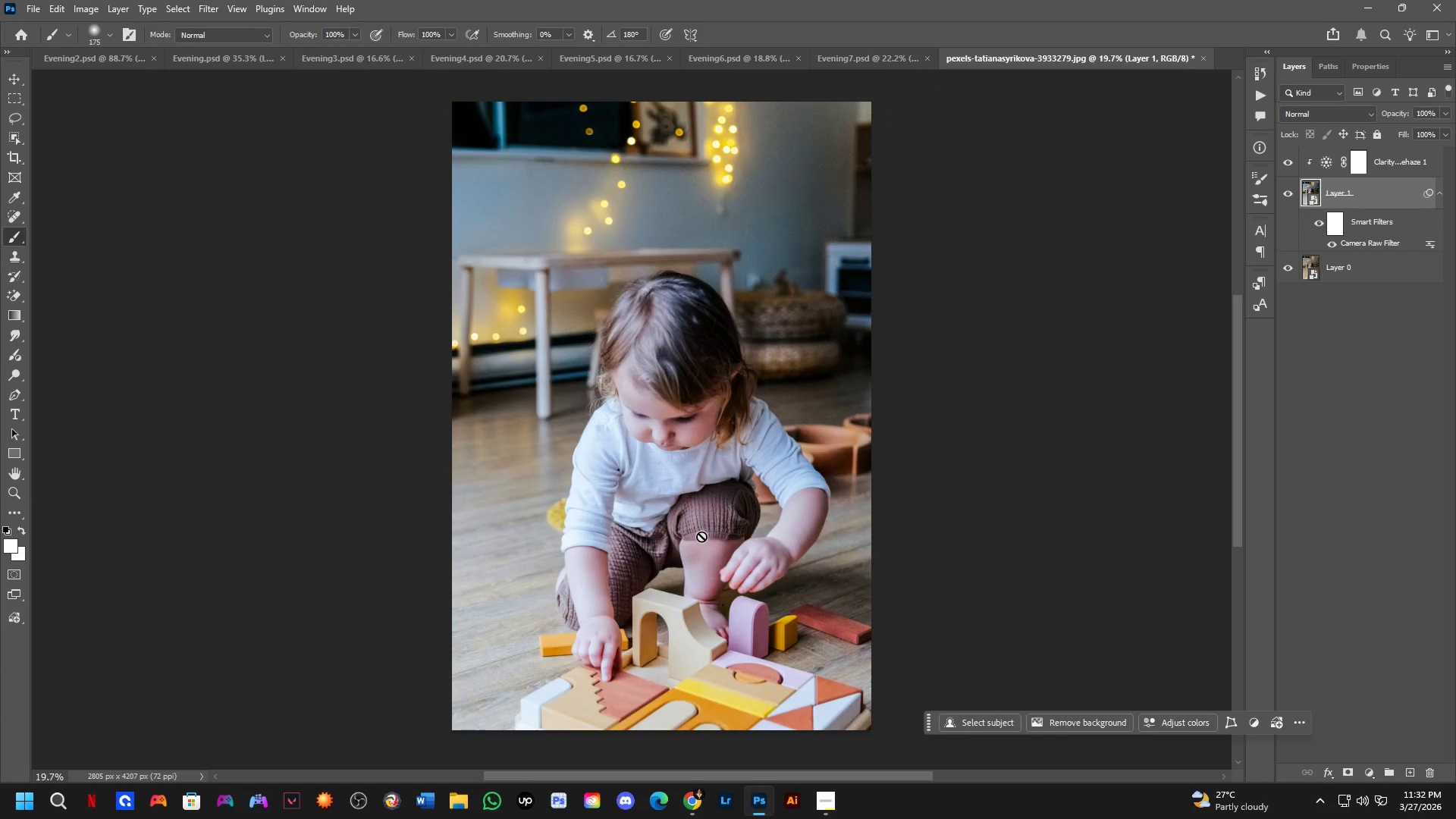 
scroll: coordinate [720, 437], scroll_direction: down, amount: 4.0
 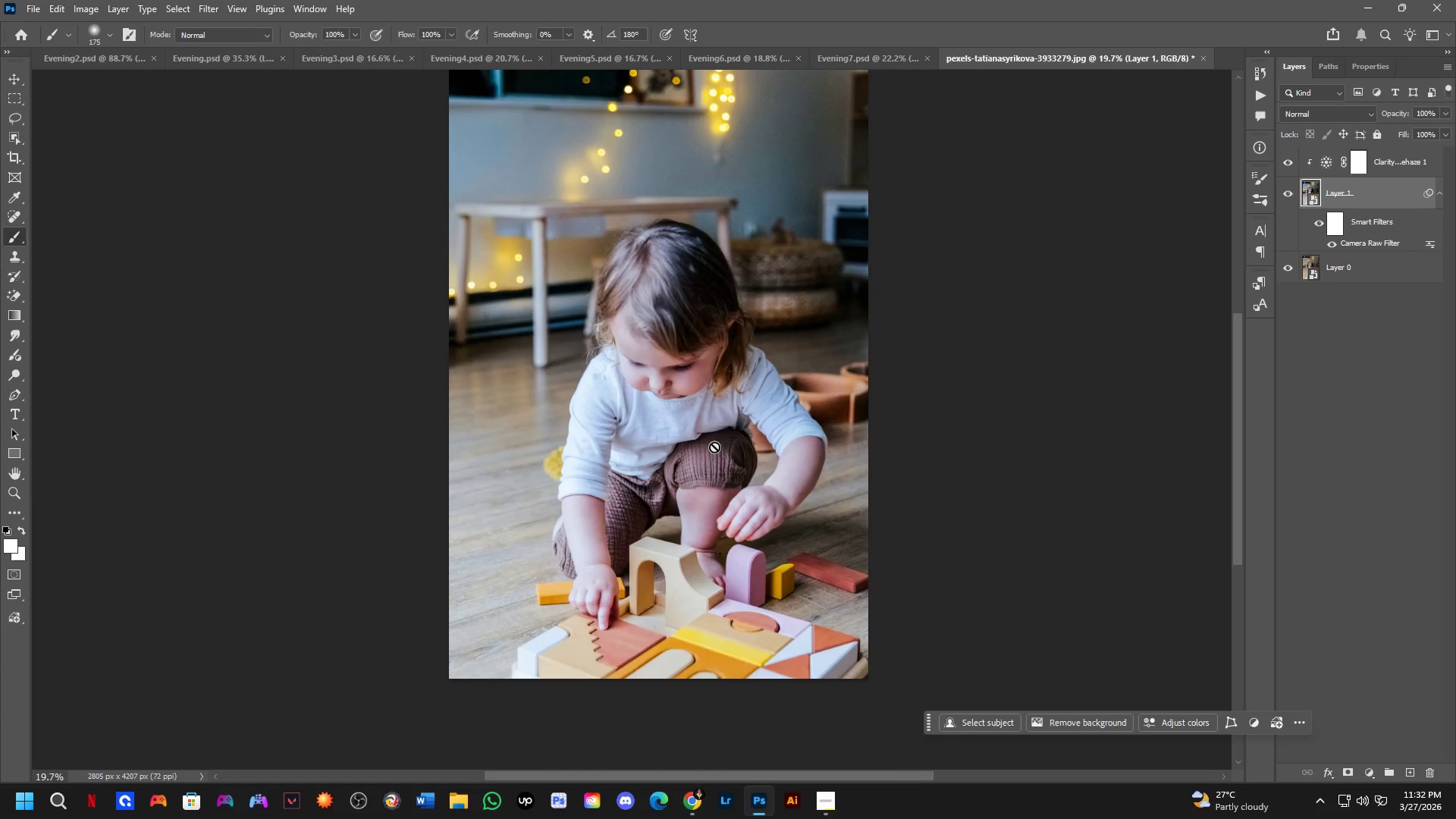 
key(Control+ControlLeft)
 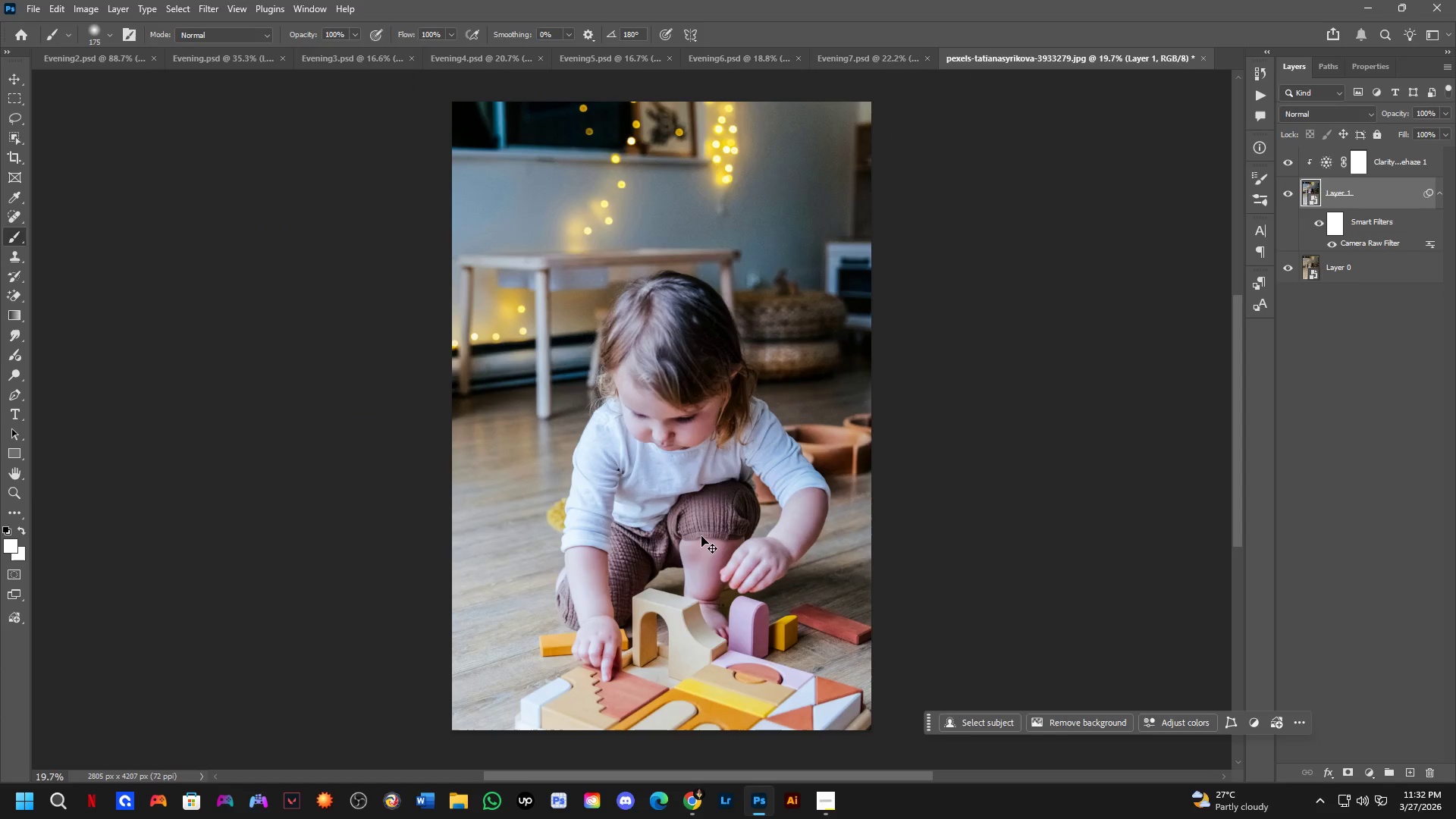 
key(Control+Tab)
 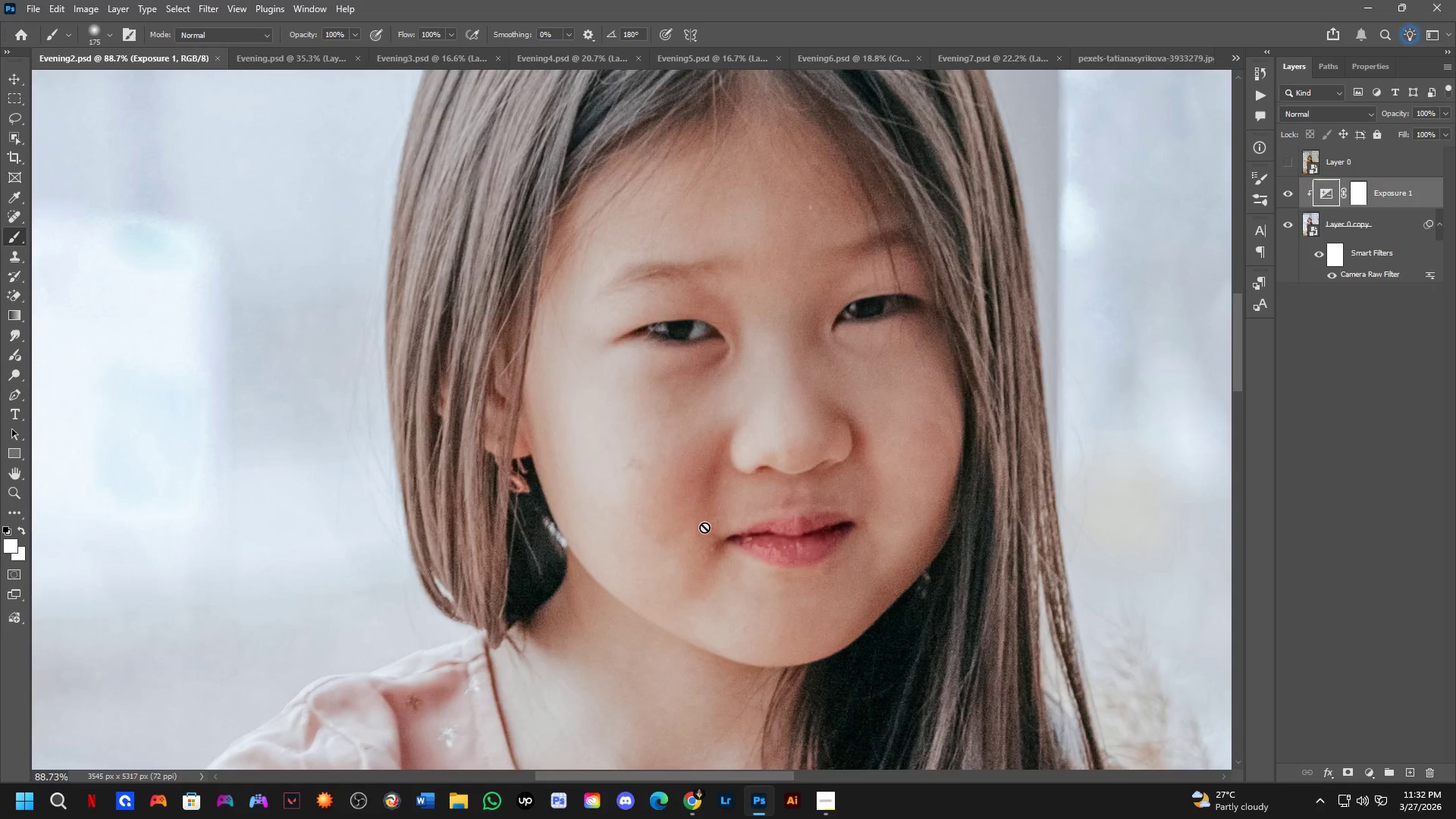 
key(Control+ControlLeft)
 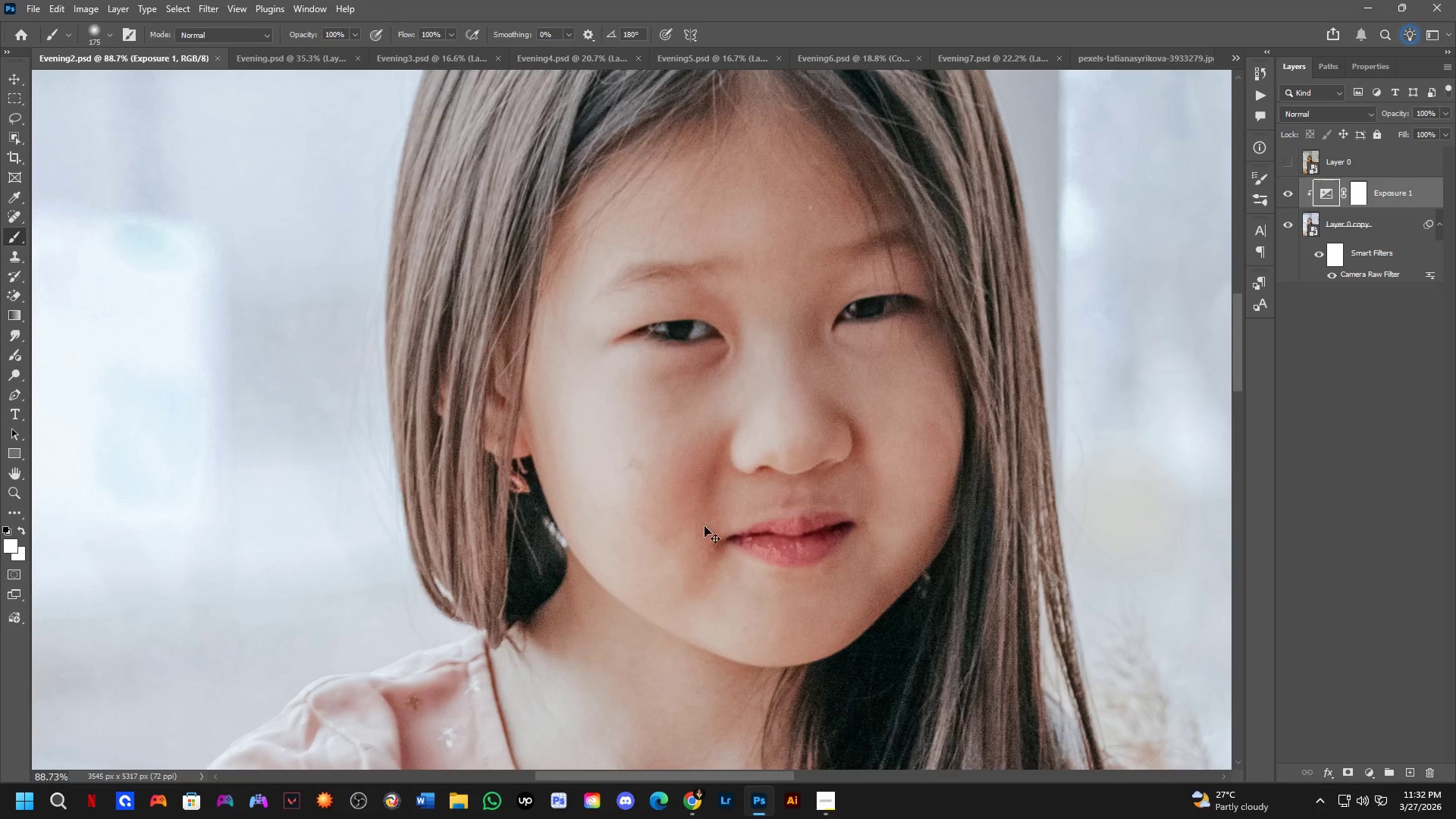 
key(Control+Tab)
 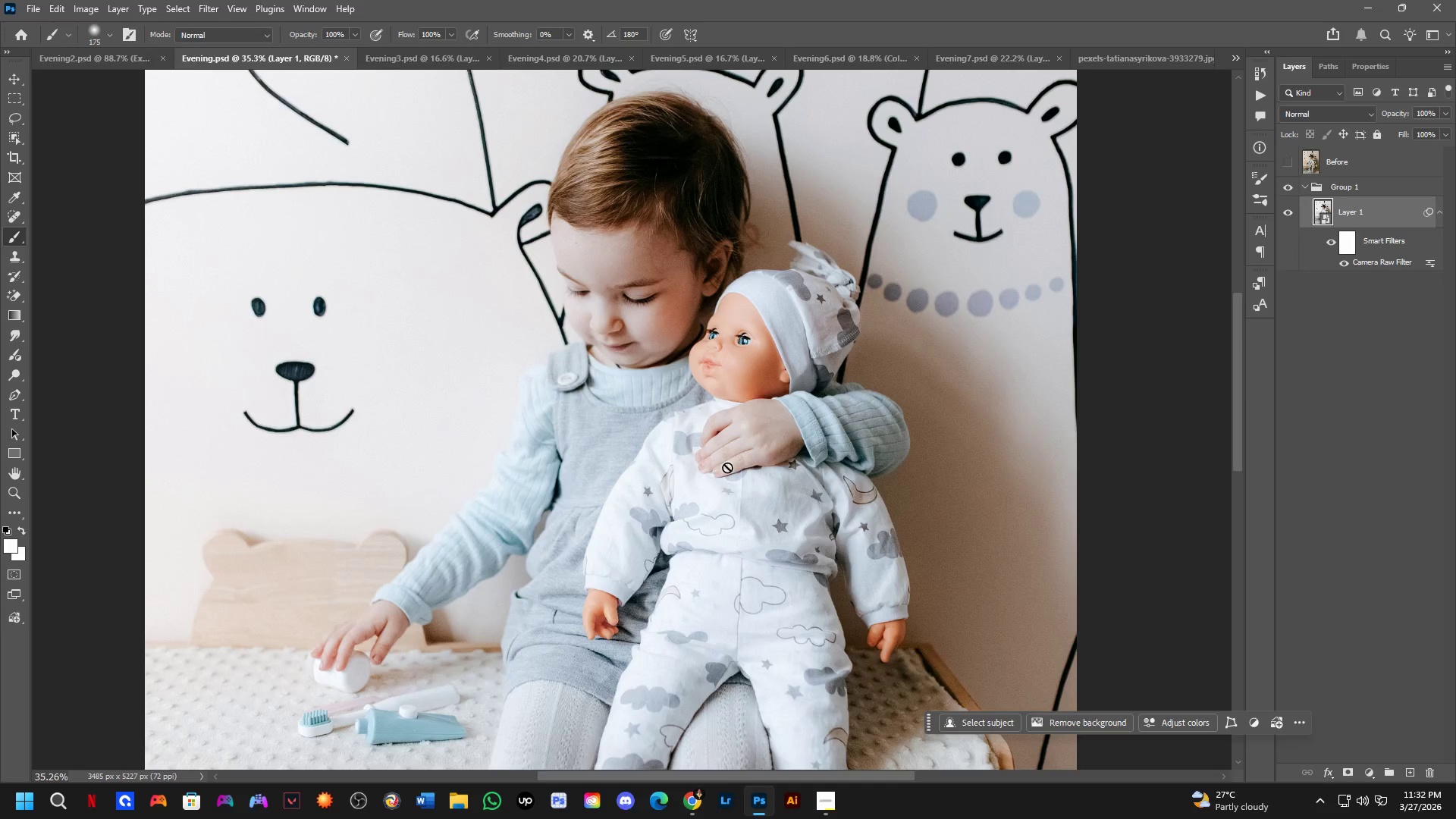 
key(Control+ControlLeft)
 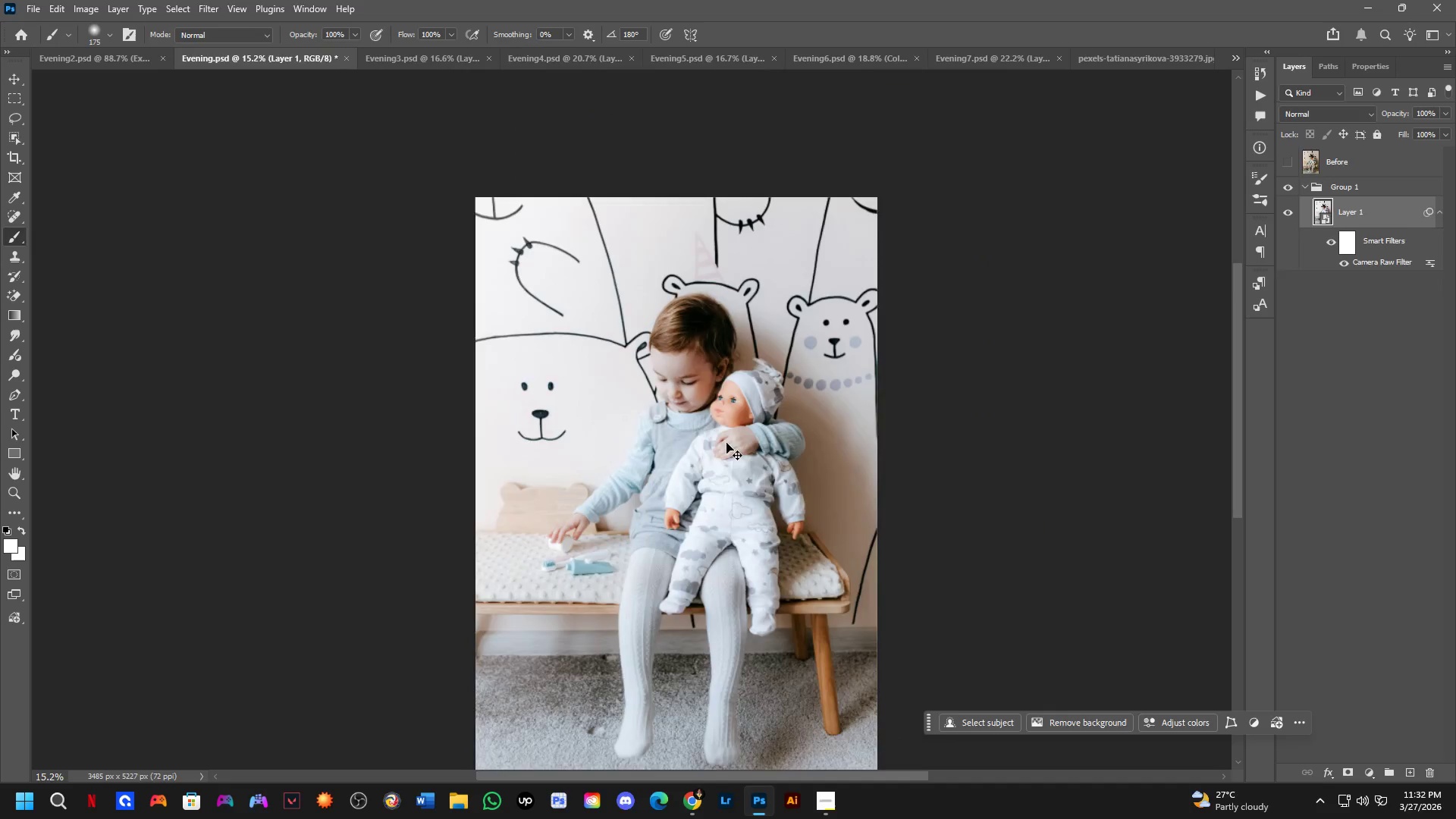 
key(Control+Tab)
 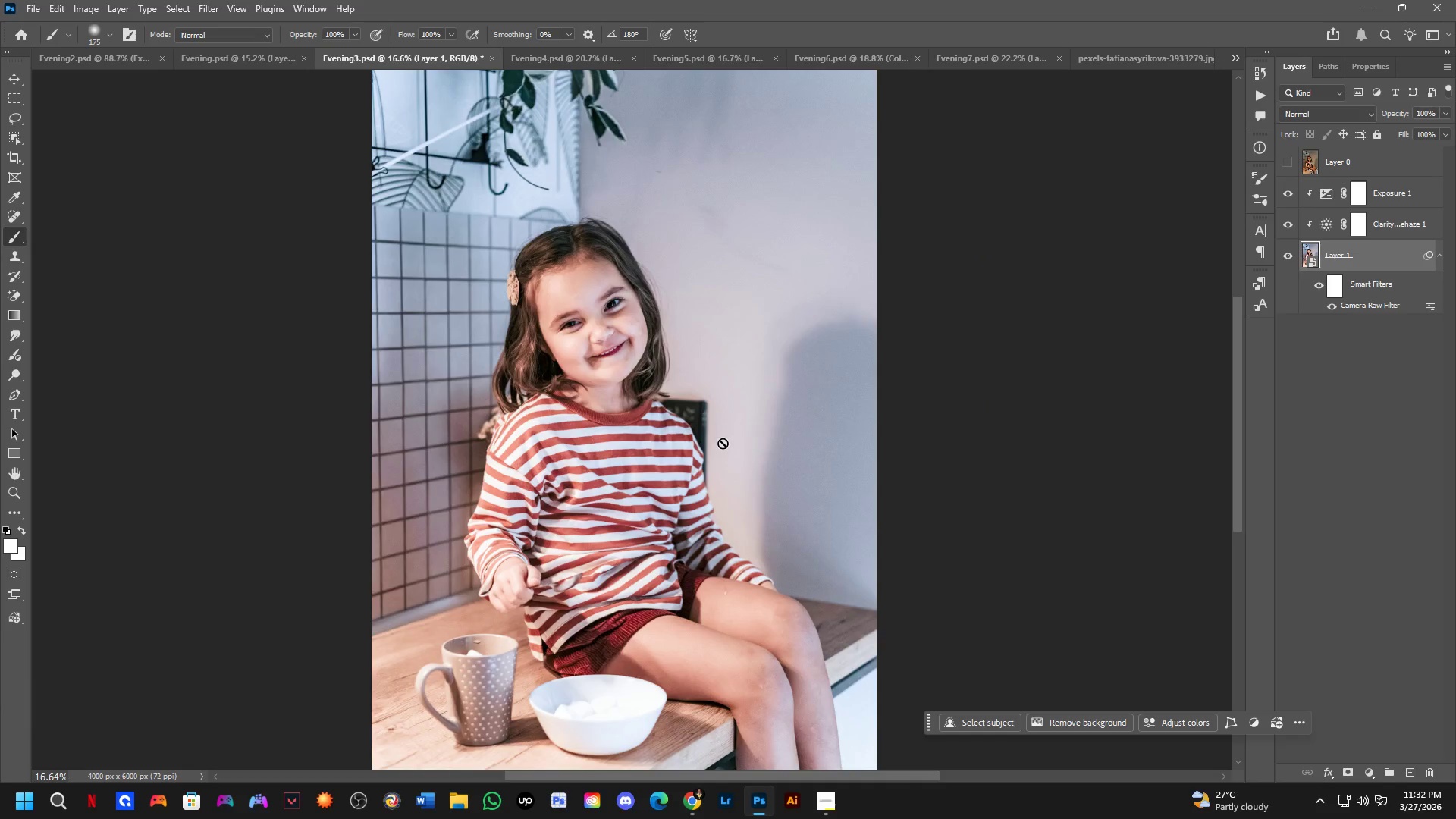 
scroll: coordinate [726, 443], scroll_direction: down, amount: 9.0
 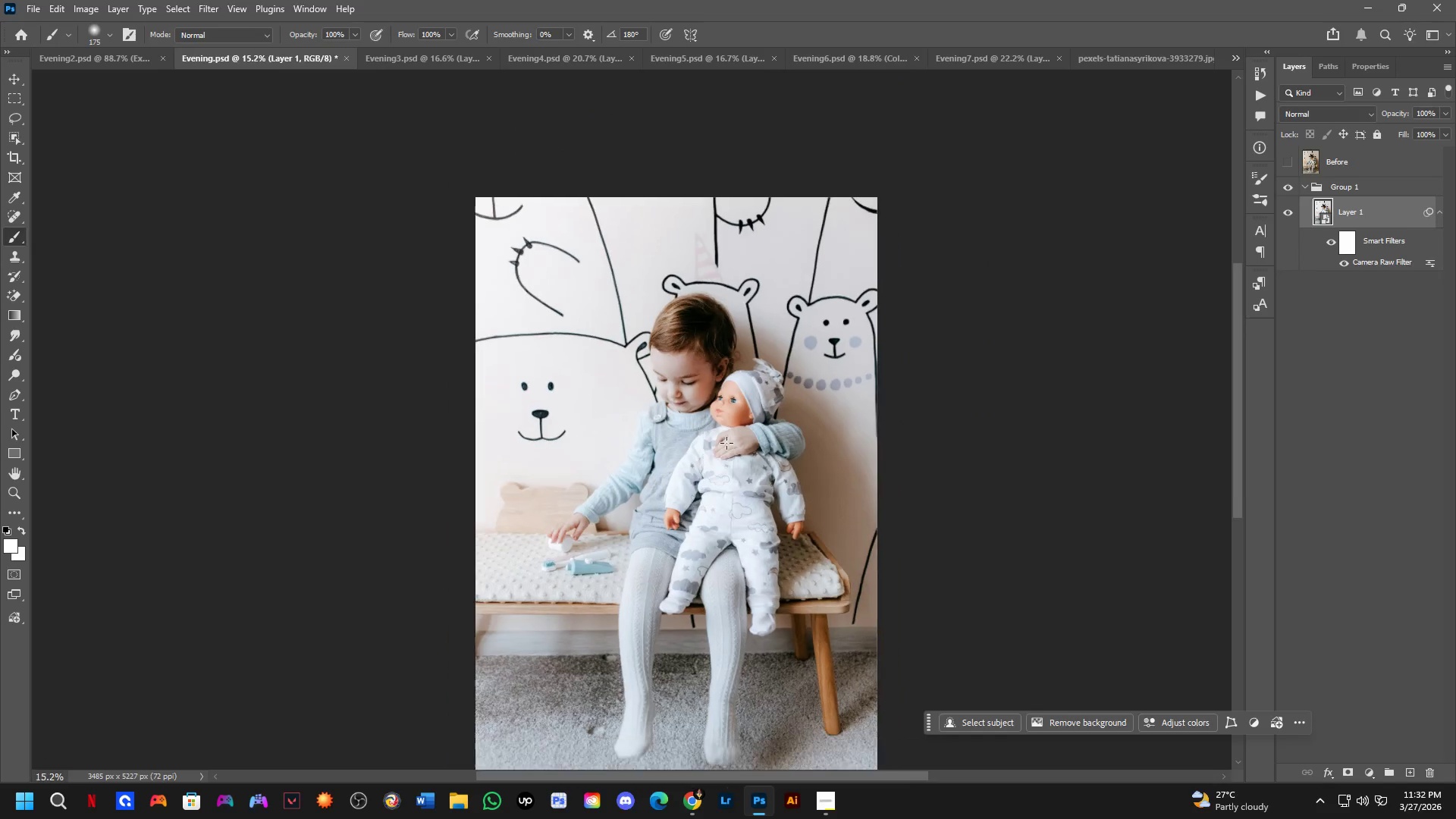 
key(Control+ControlLeft)
 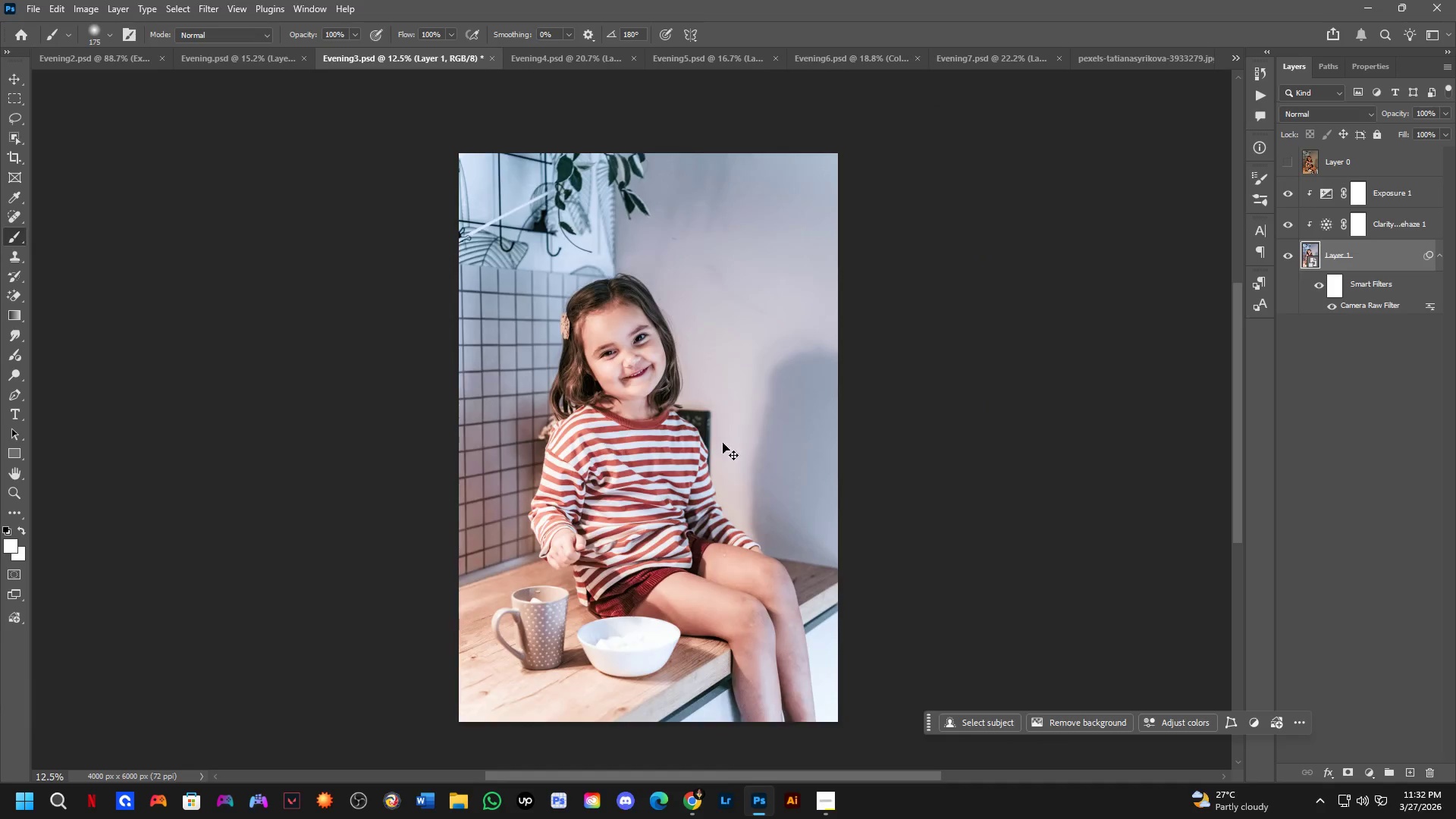 
key(Control+Tab)